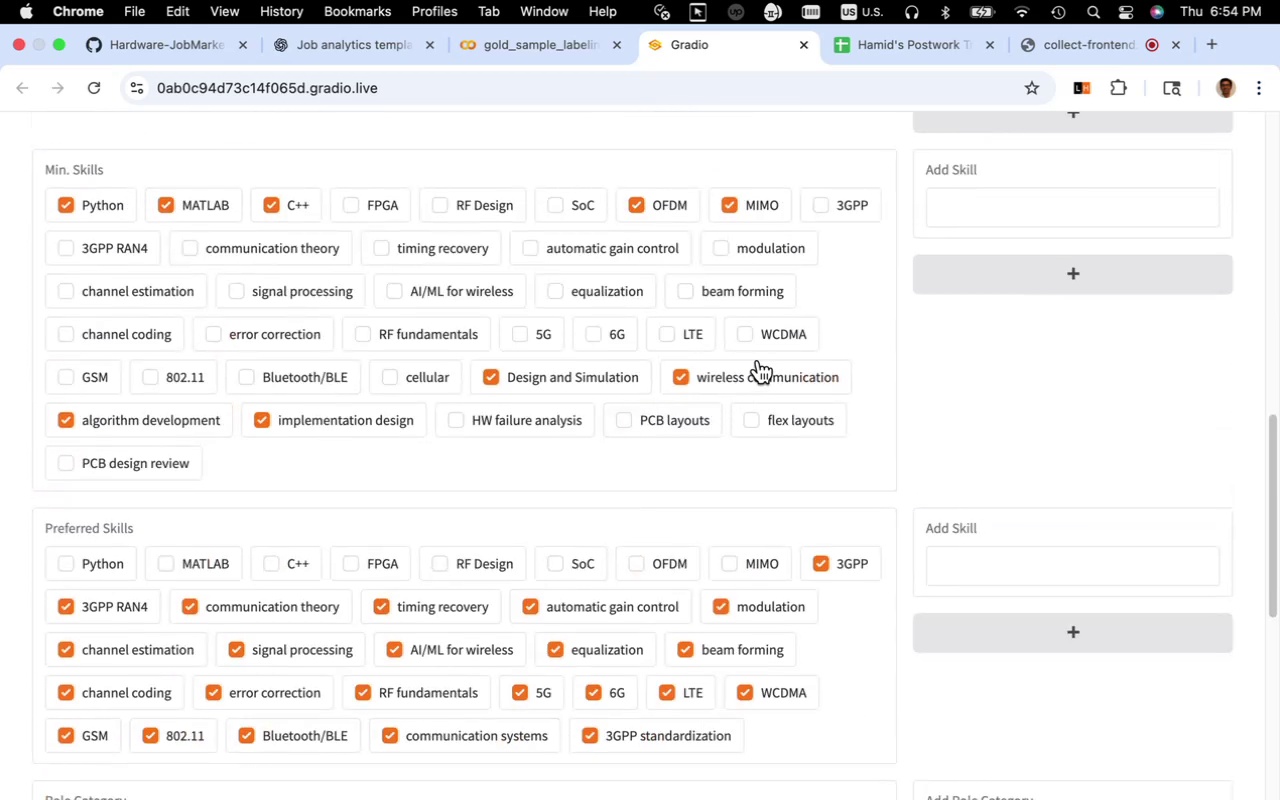 
scroll: coordinate [758, 360], scroll_direction: up, amount: 8.0
 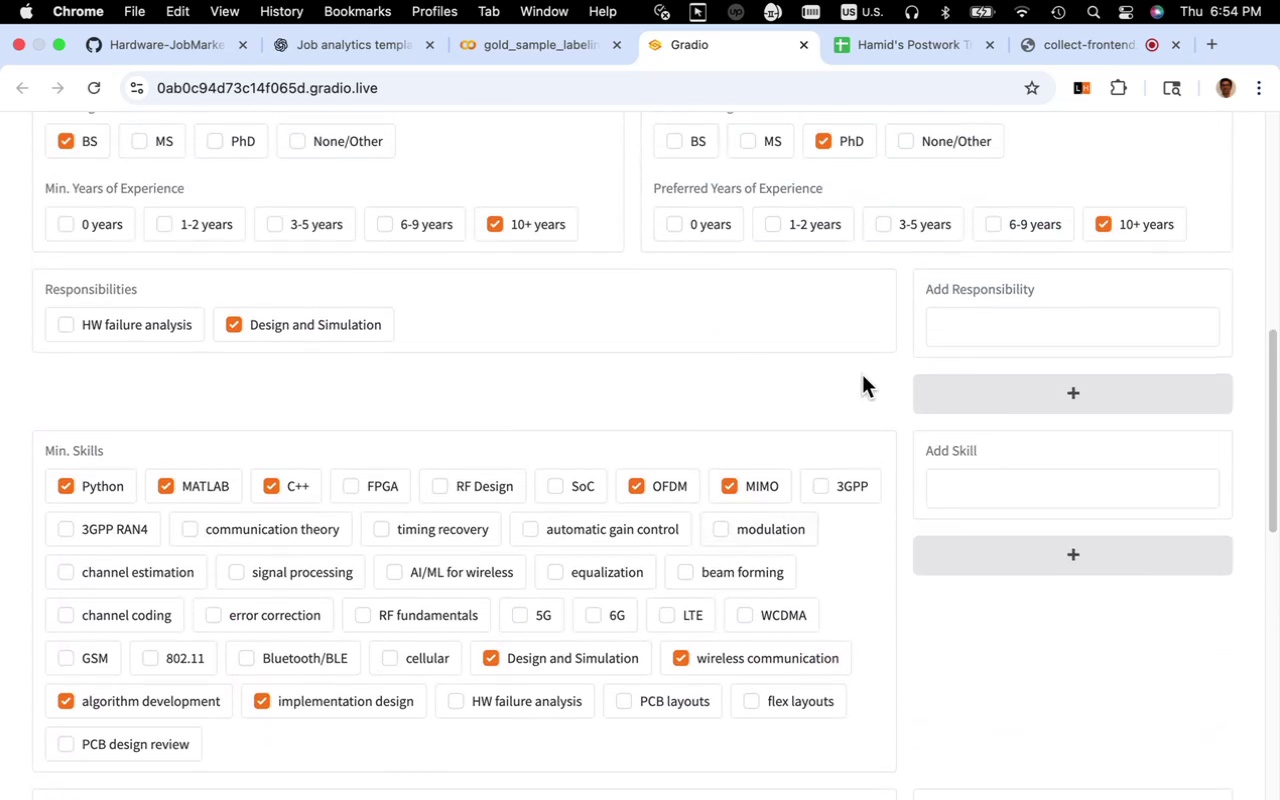 
left_click([993, 330])
 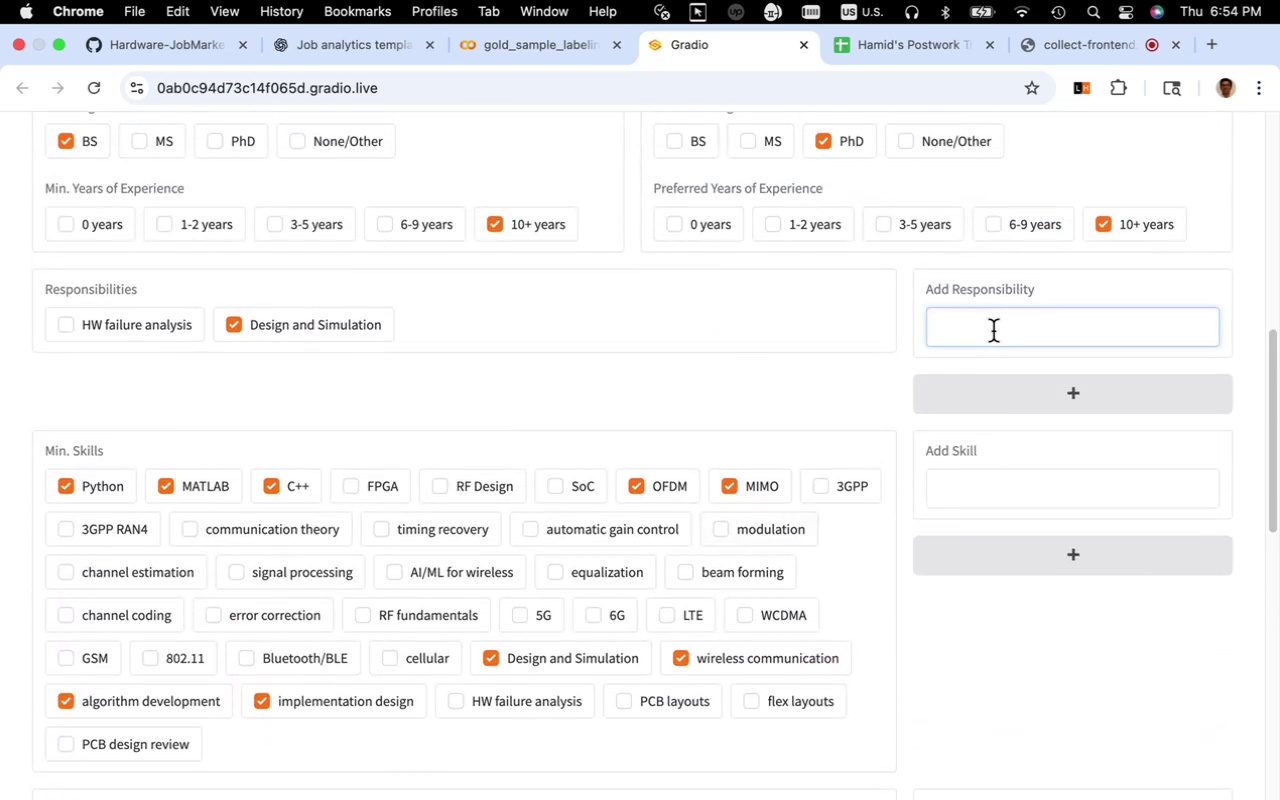 
key(Meta+V)
 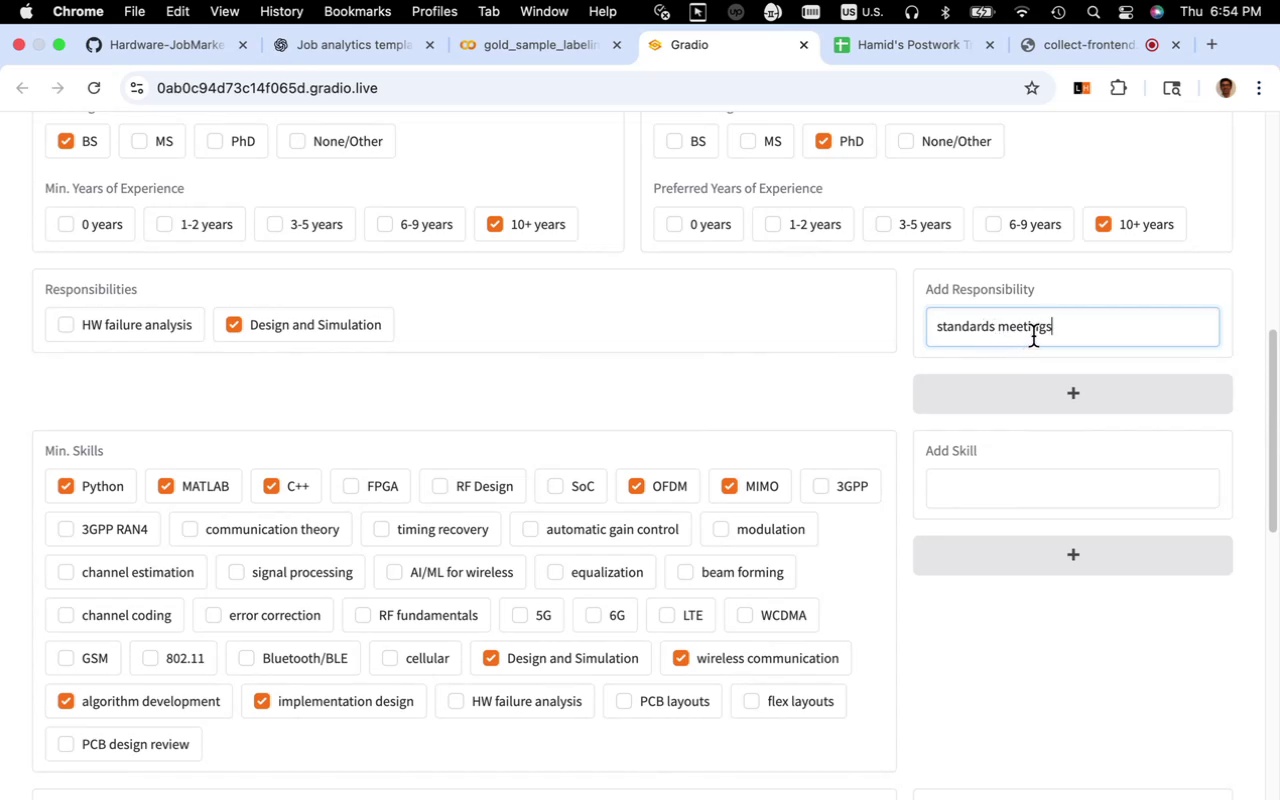 
left_click_drag(start_coordinate=[1053, 332], to_coordinate=[991, 323])
 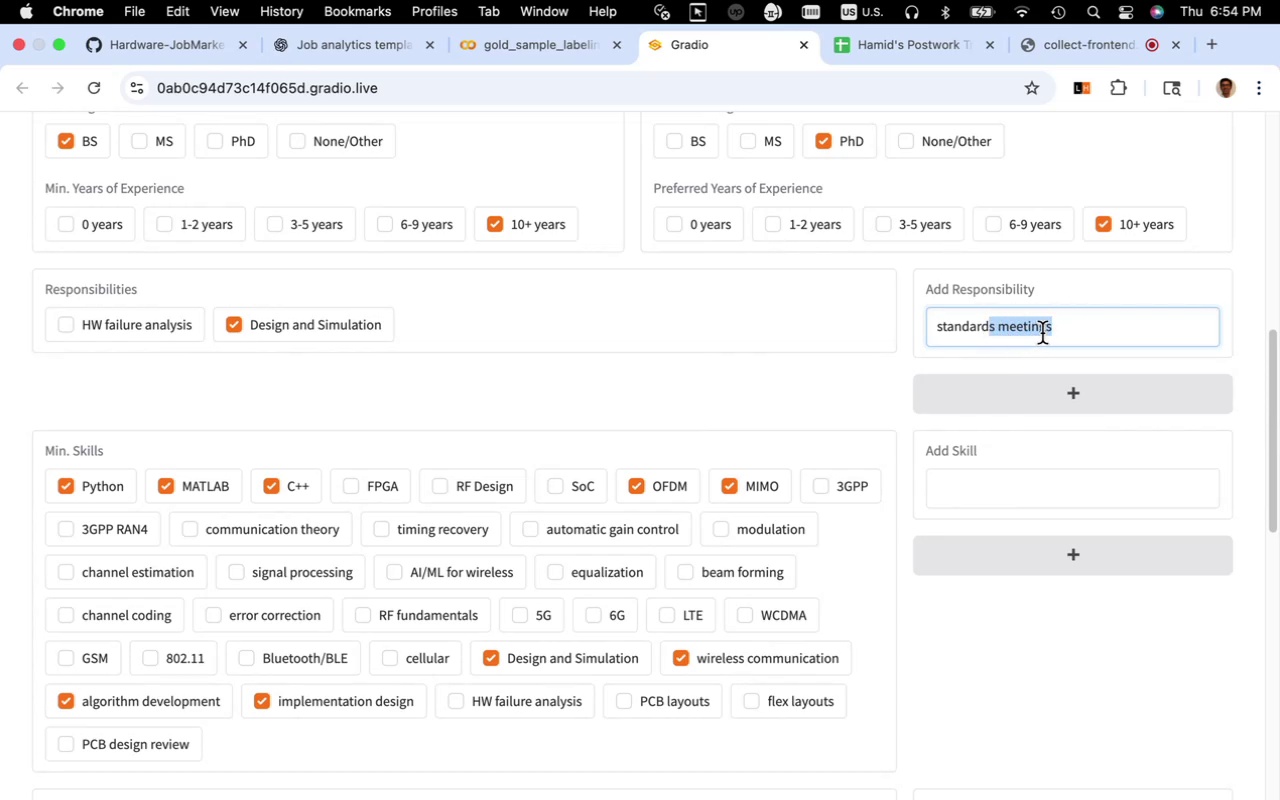 
left_click([1042, 333])
 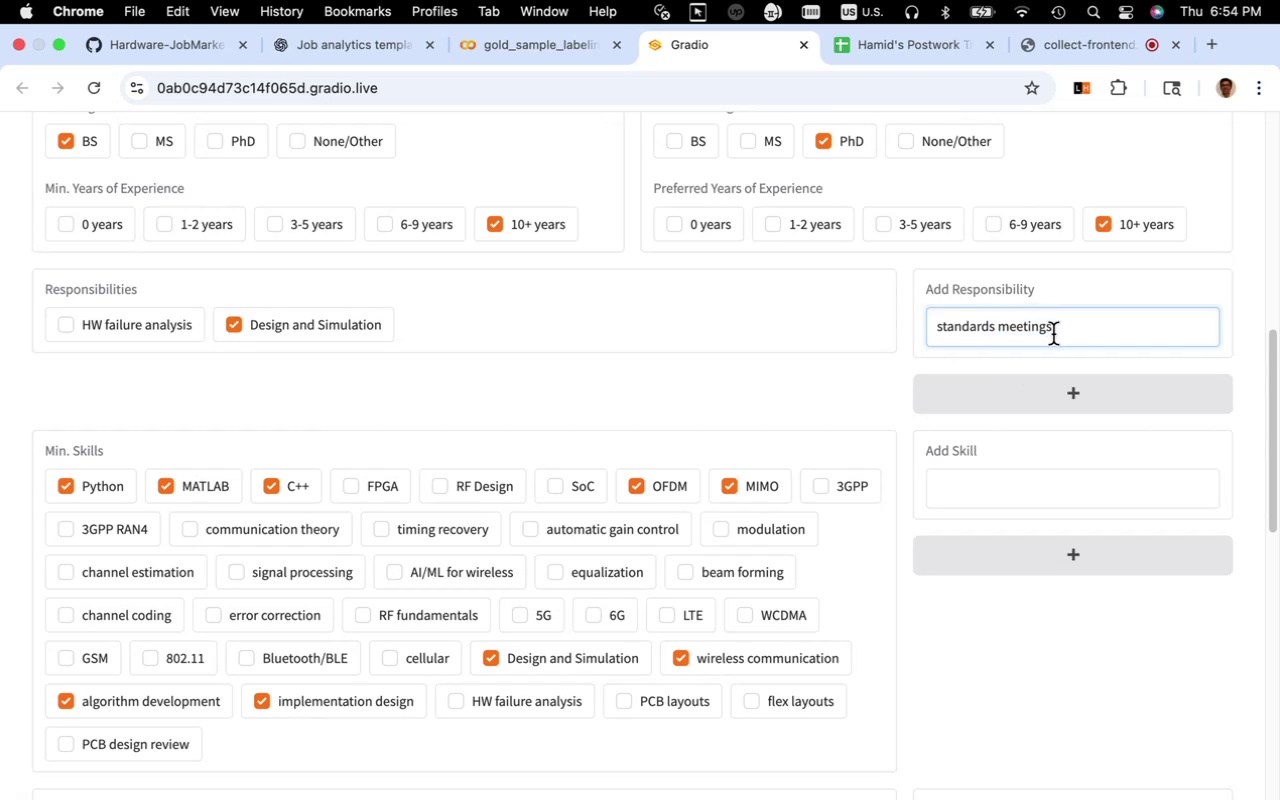 
left_click([1054, 333])
 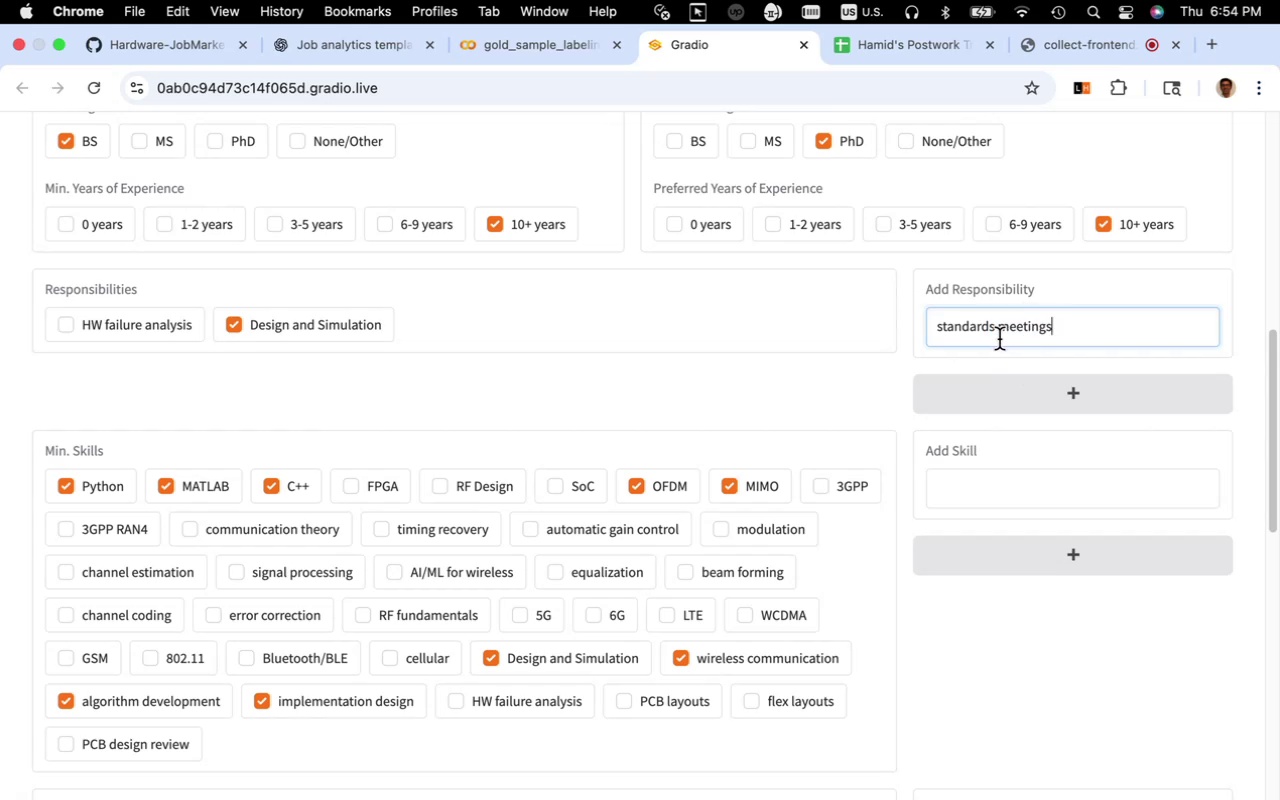 
wait(9.02)
 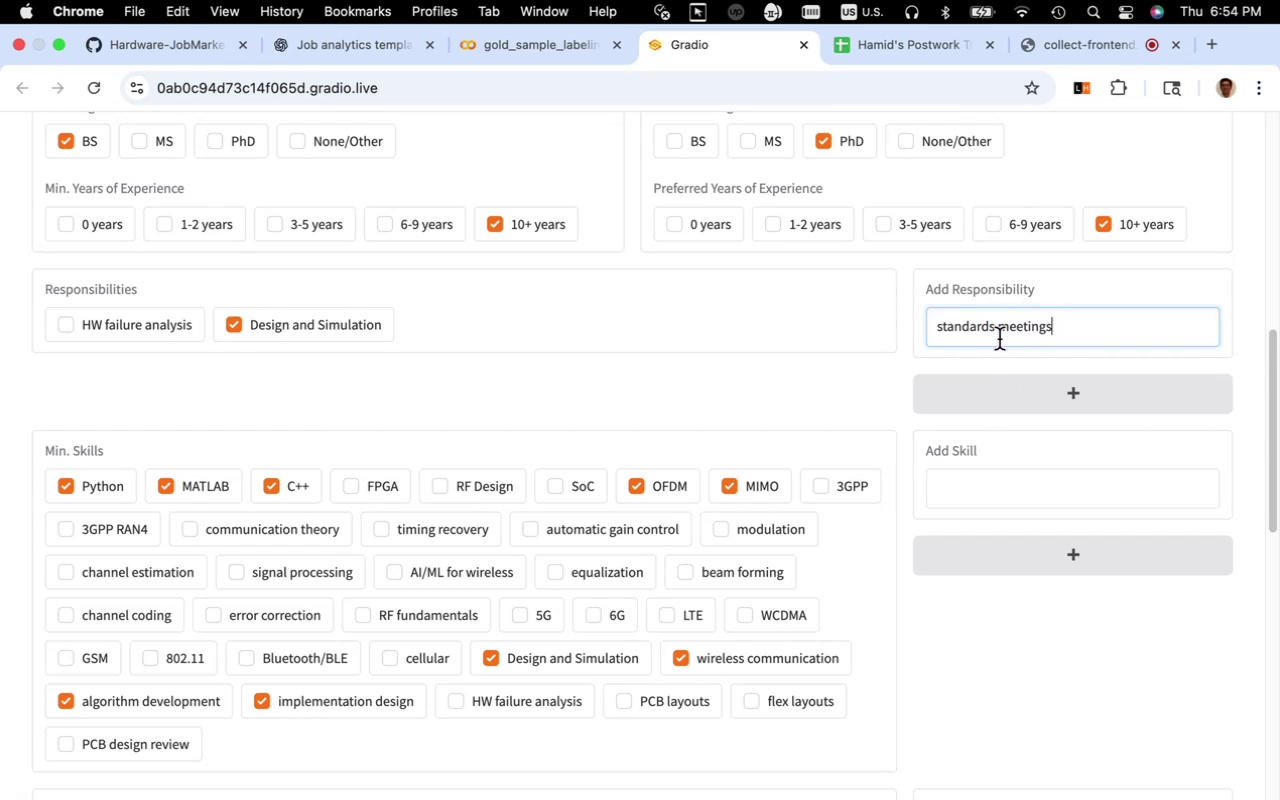 
left_click([990, 383])
 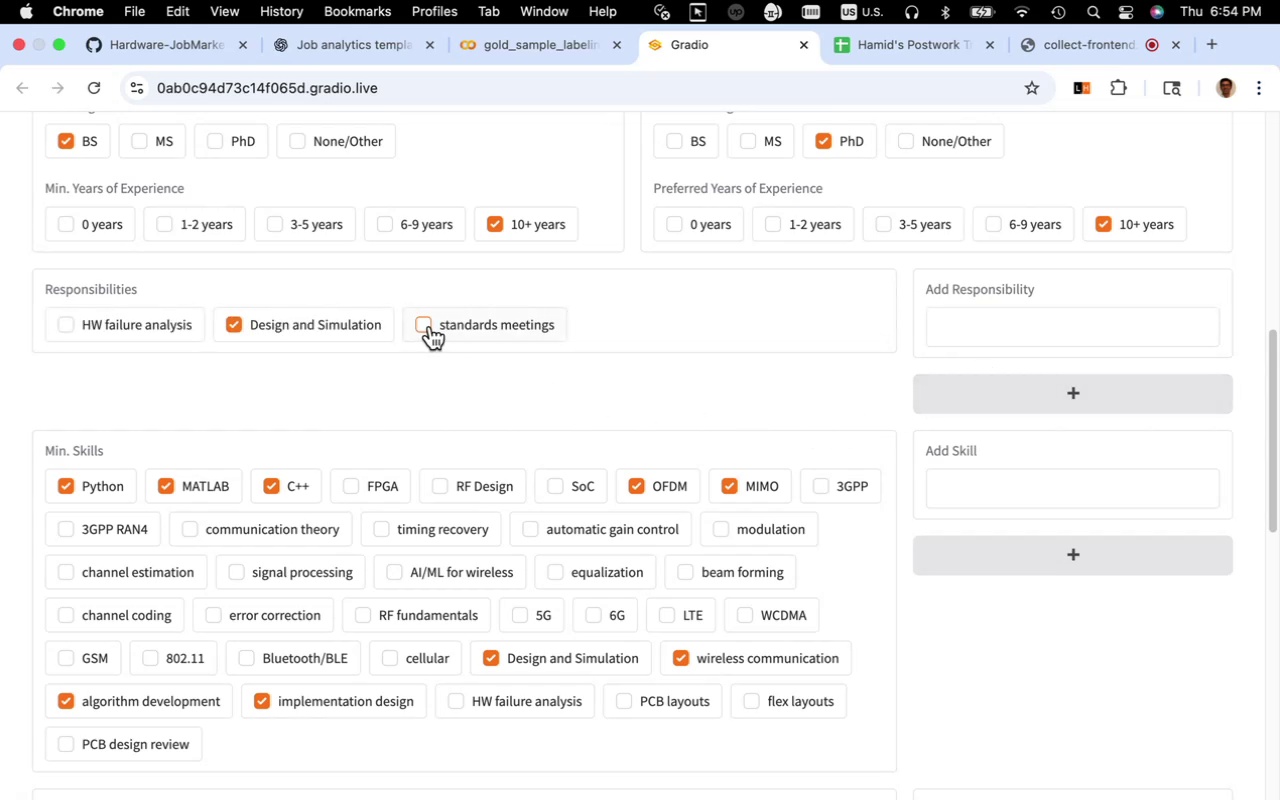 
scroll: coordinate [510, 411], scroll_direction: down, amount: 12.0
 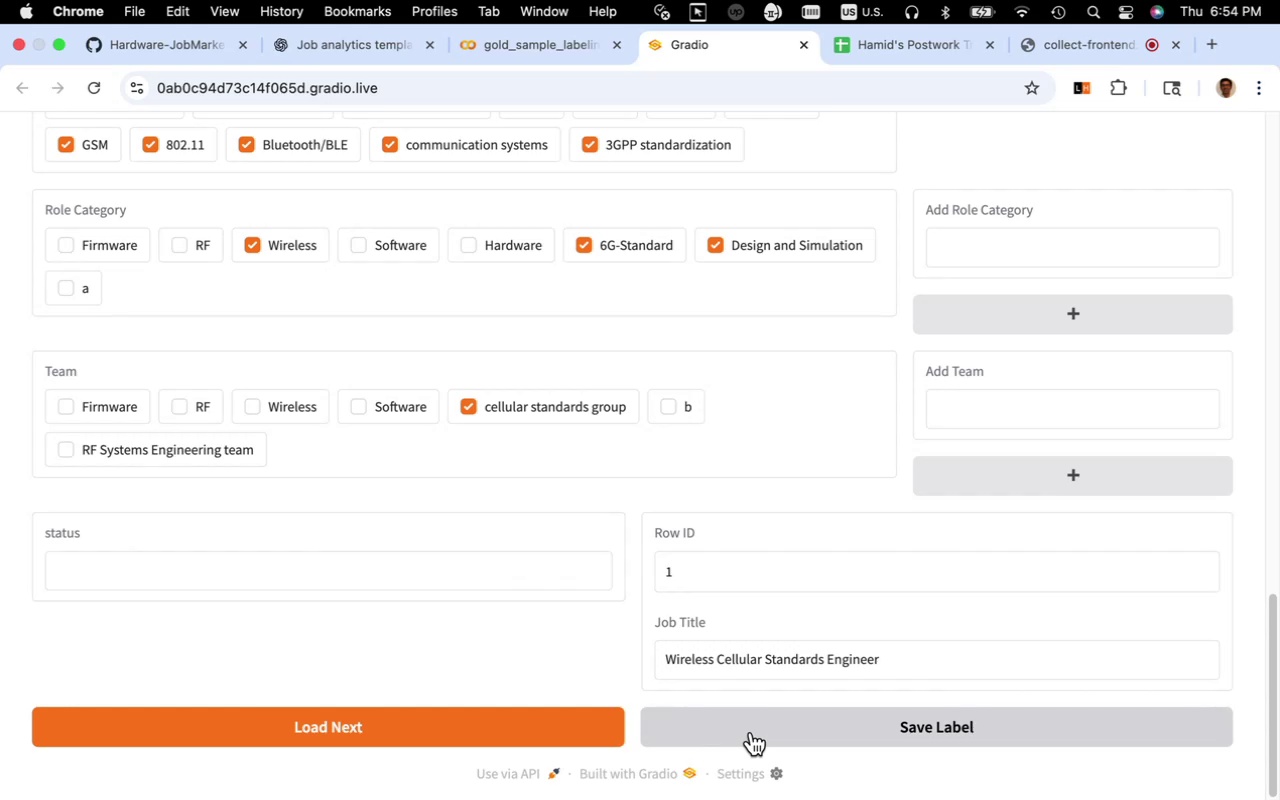 
left_click([751, 732])
 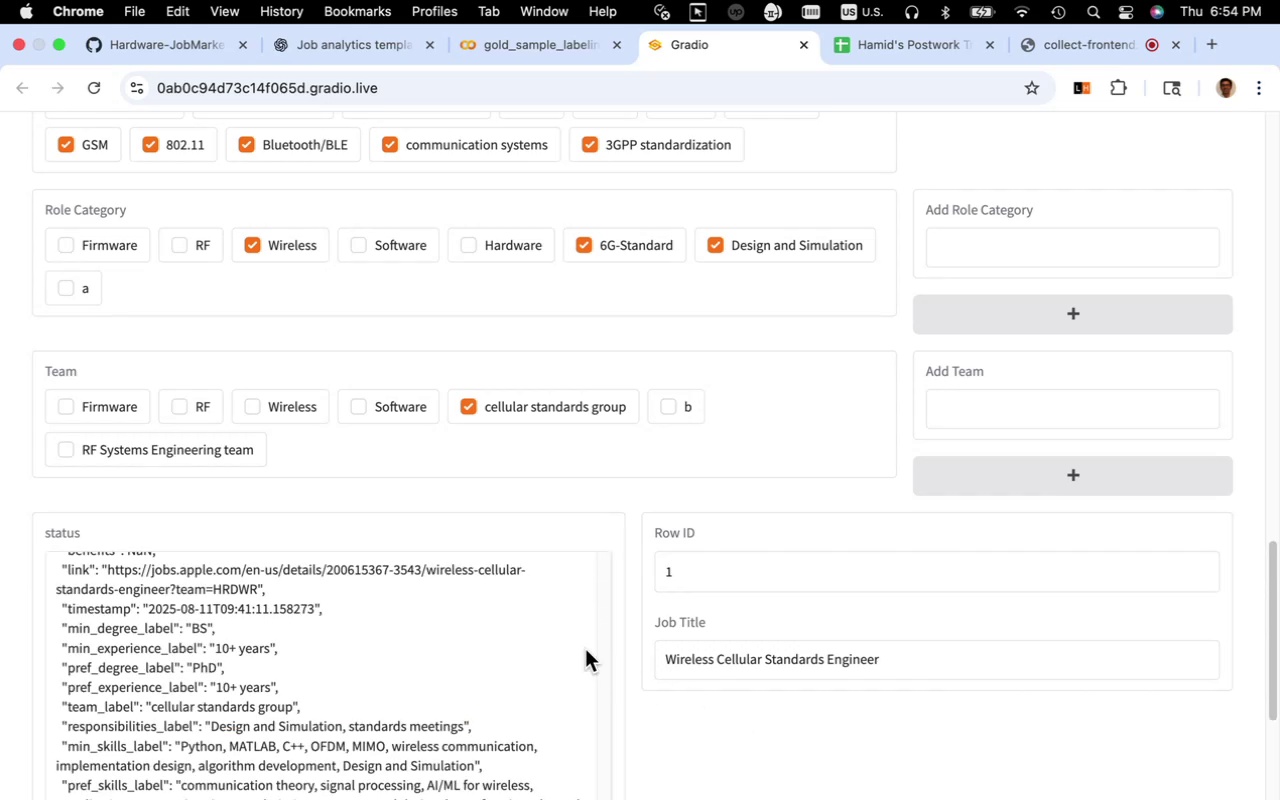 
scroll: coordinate [543, 633], scroll_direction: down, amount: 6.0
 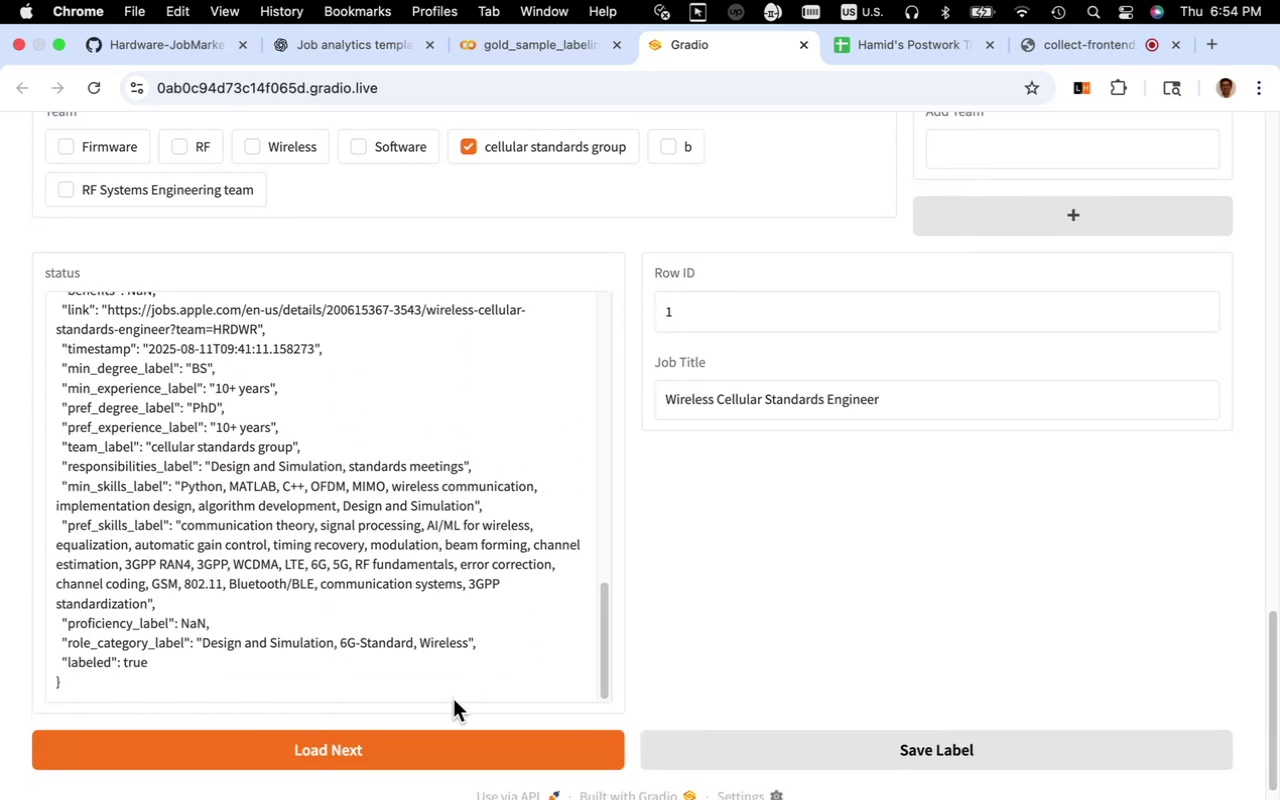 
left_click([455, 747])
 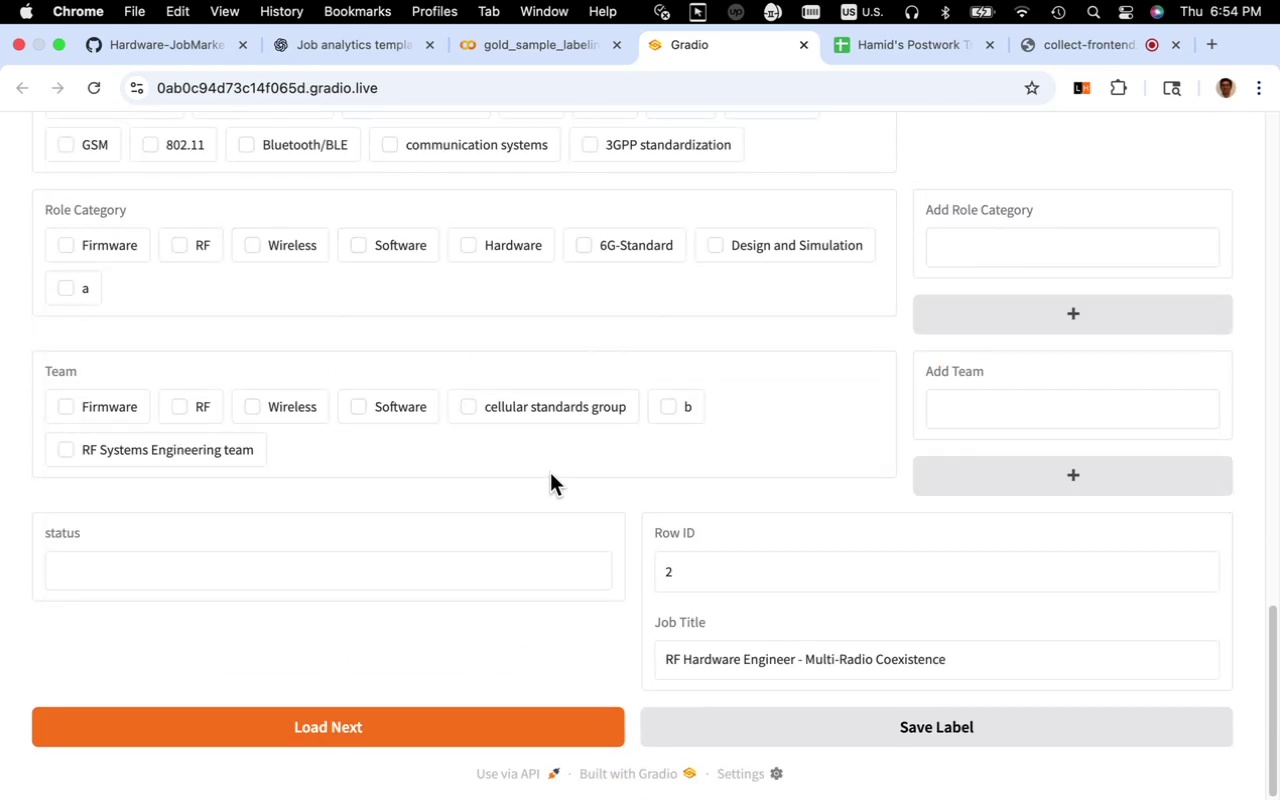 
scroll: coordinate [548, 477], scroll_direction: down, amount: 8.0
 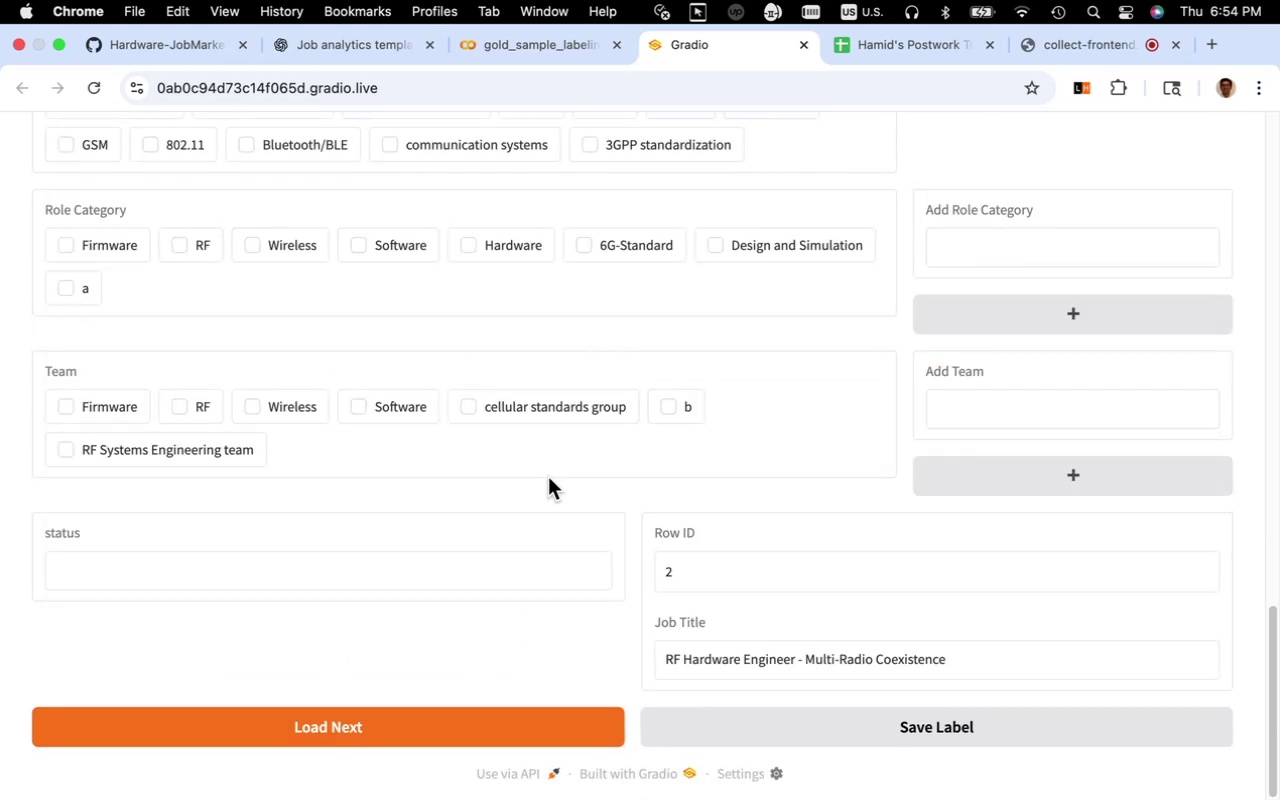 
scroll: coordinate [485, 478], scroll_direction: up, amount: 28.0
 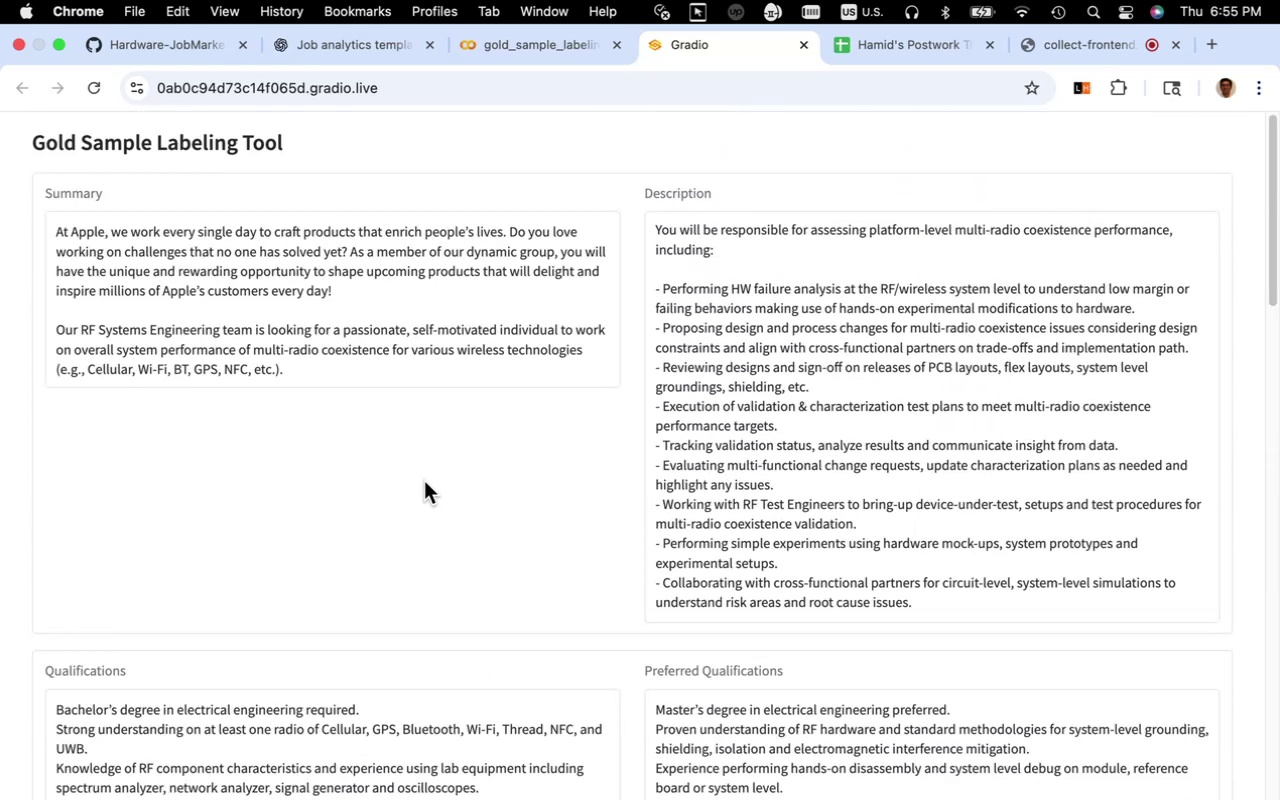 
wait(8.33)
 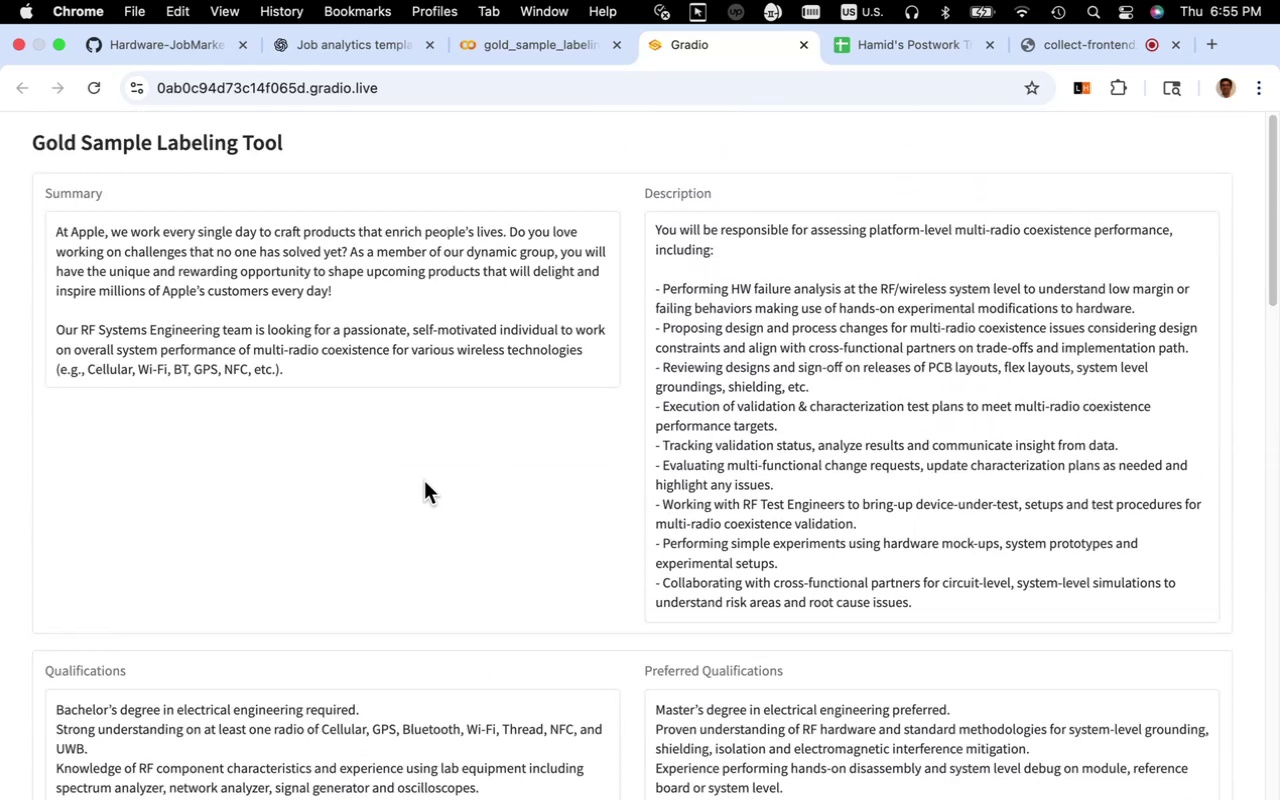 
scroll: coordinate [365, 476], scroll_direction: down, amount: 44.0
 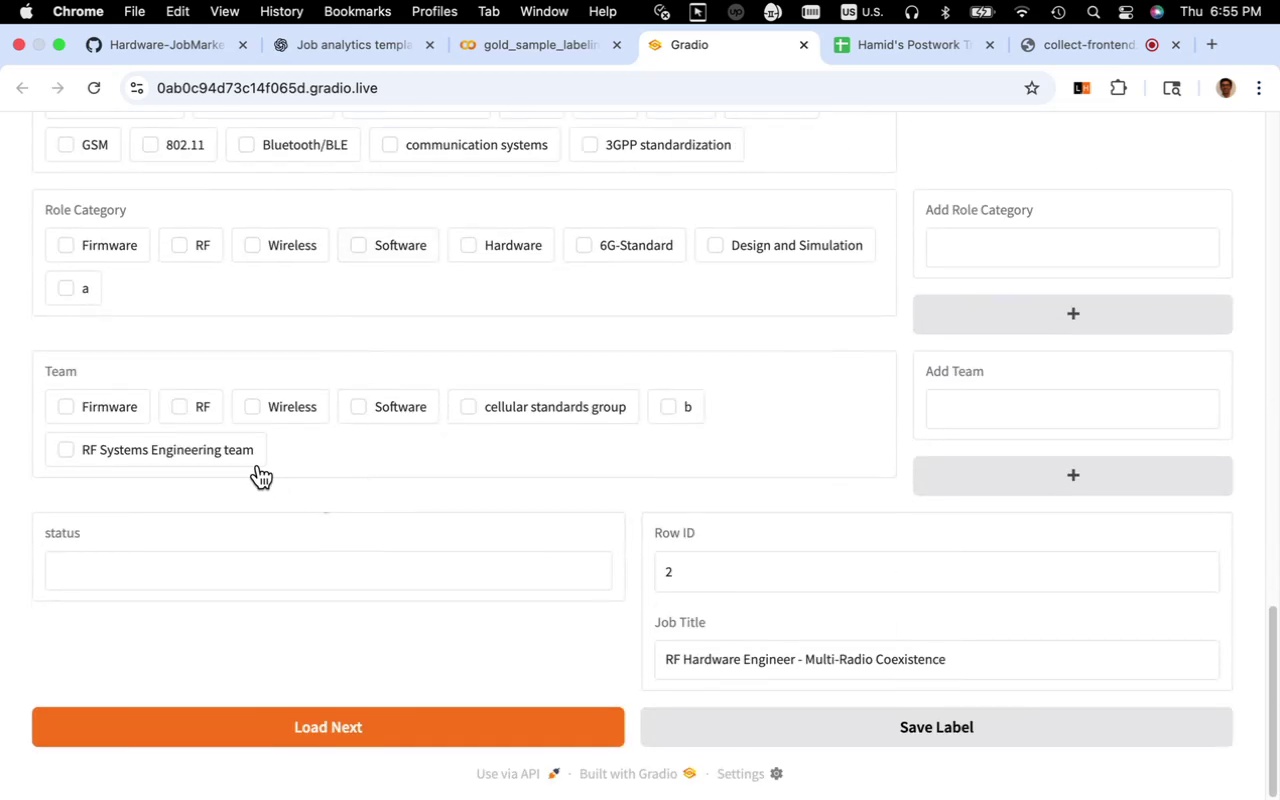 
left_click([253, 458])
 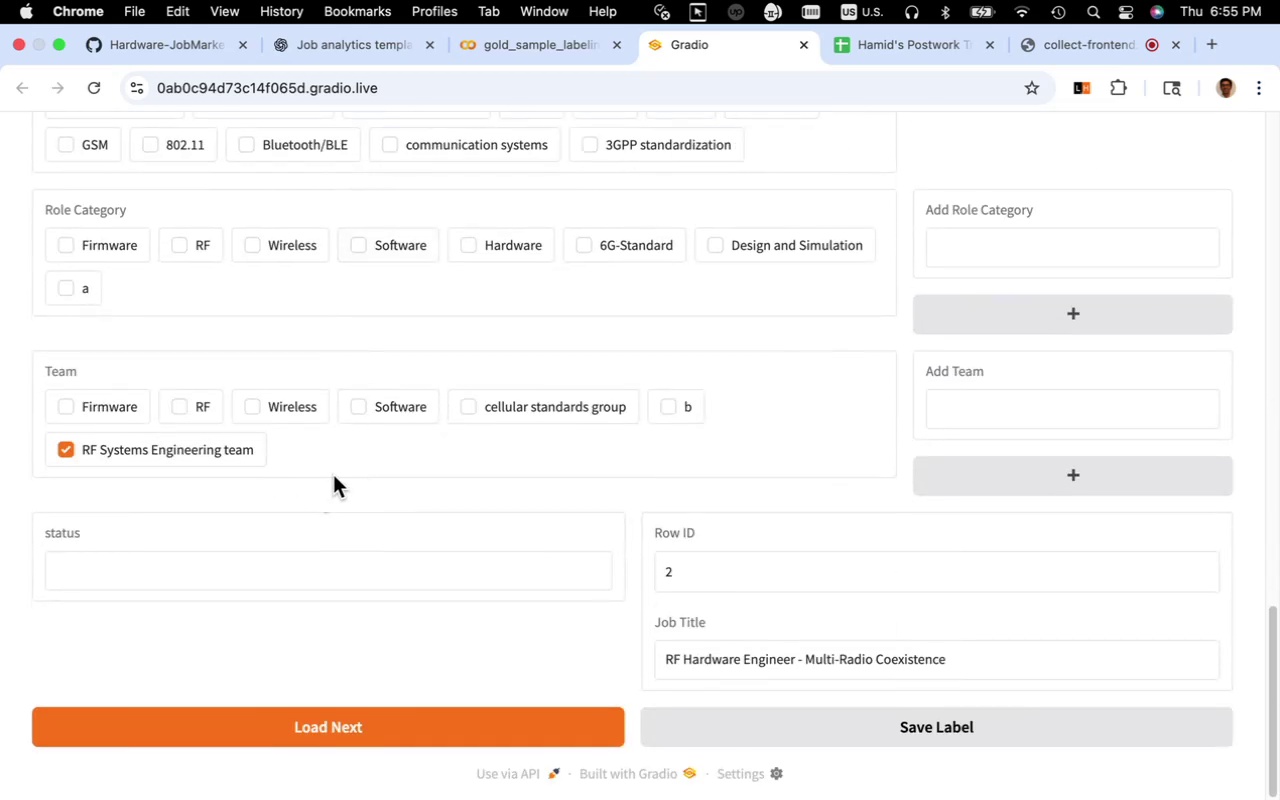 
scroll: coordinate [470, 435], scroll_direction: up, amount: 36.0
 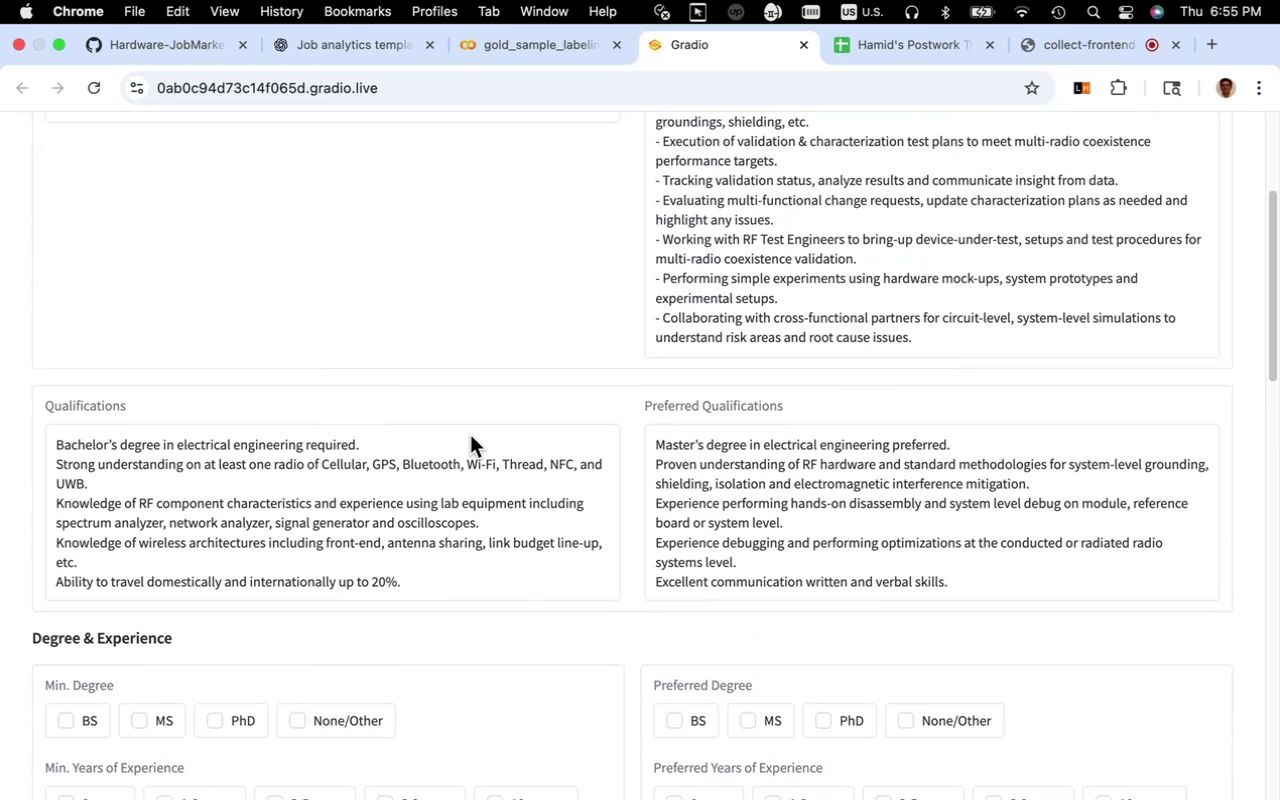 
scroll: coordinate [470, 435], scroll_direction: down, amount: 6.0
 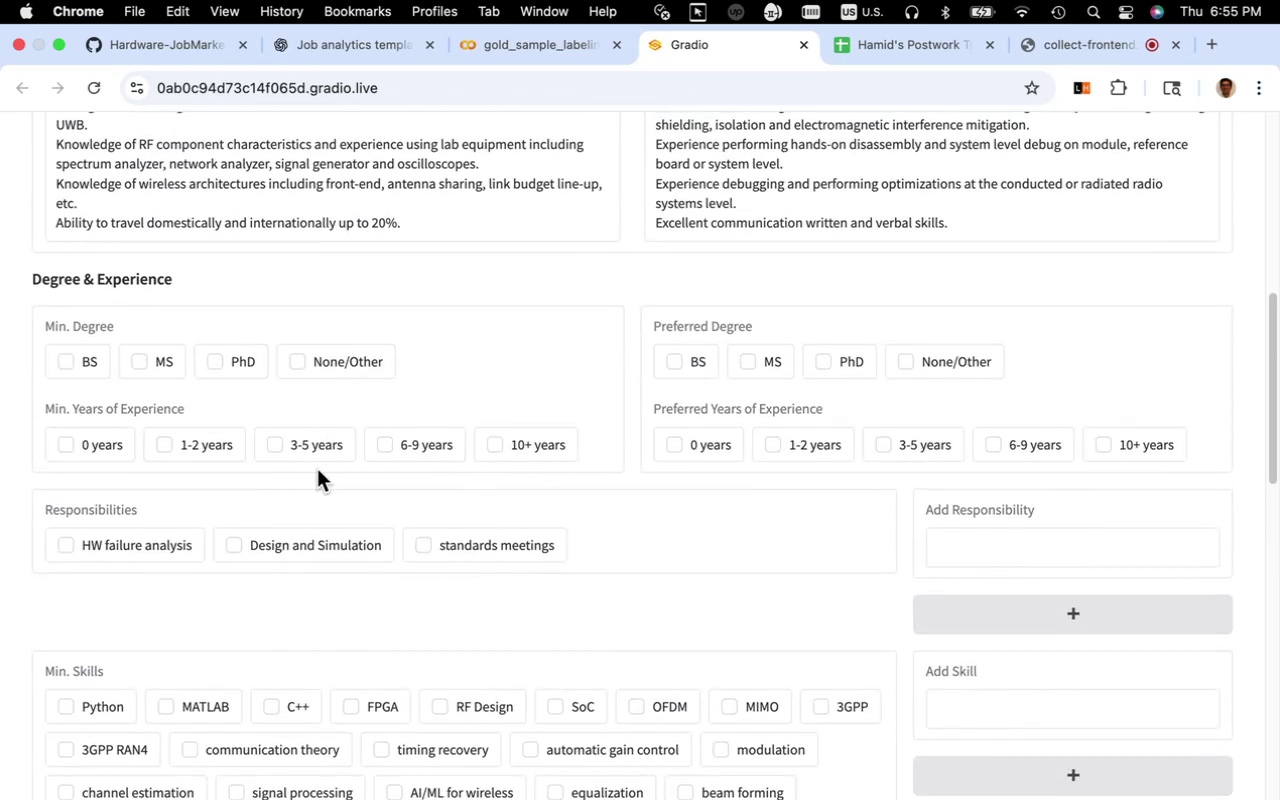 
scroll: coordinate [313, 464], scroll_direction: up, amount: 4.0
 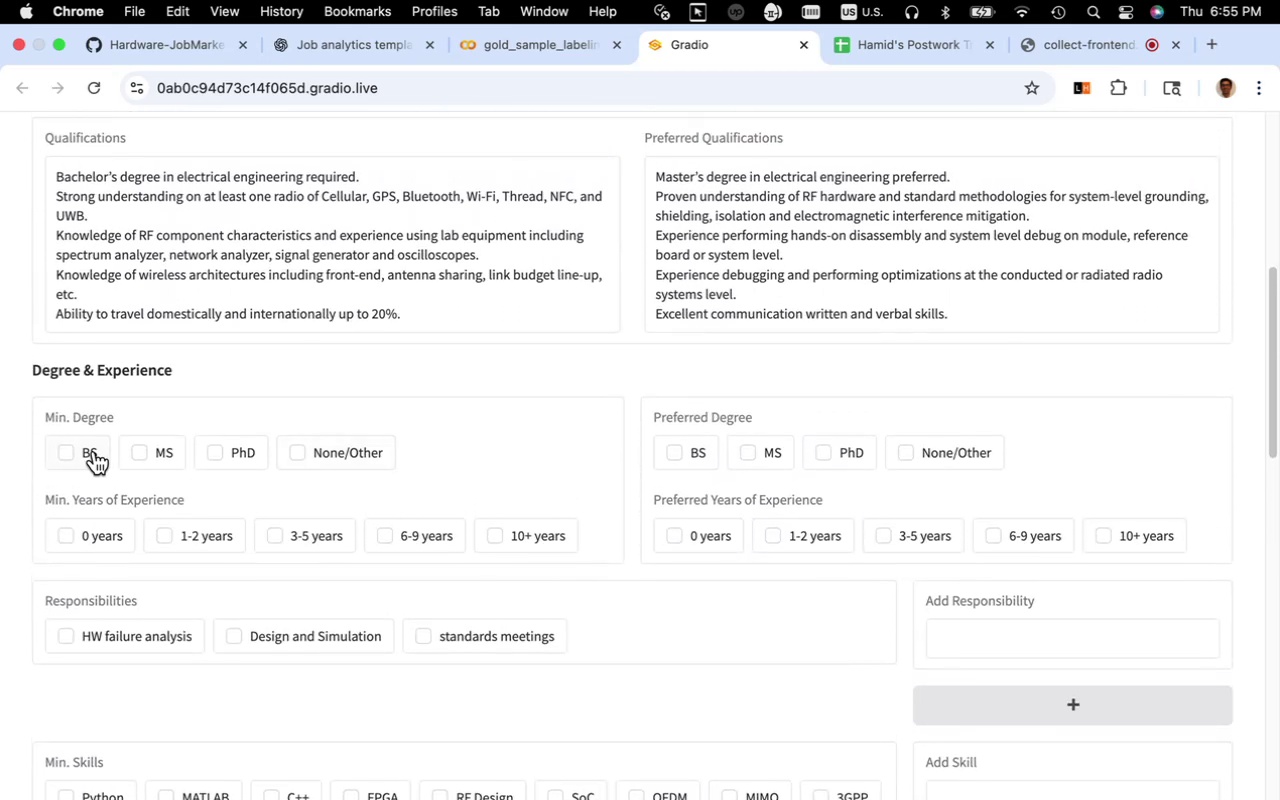 
left_click([84, 452])
 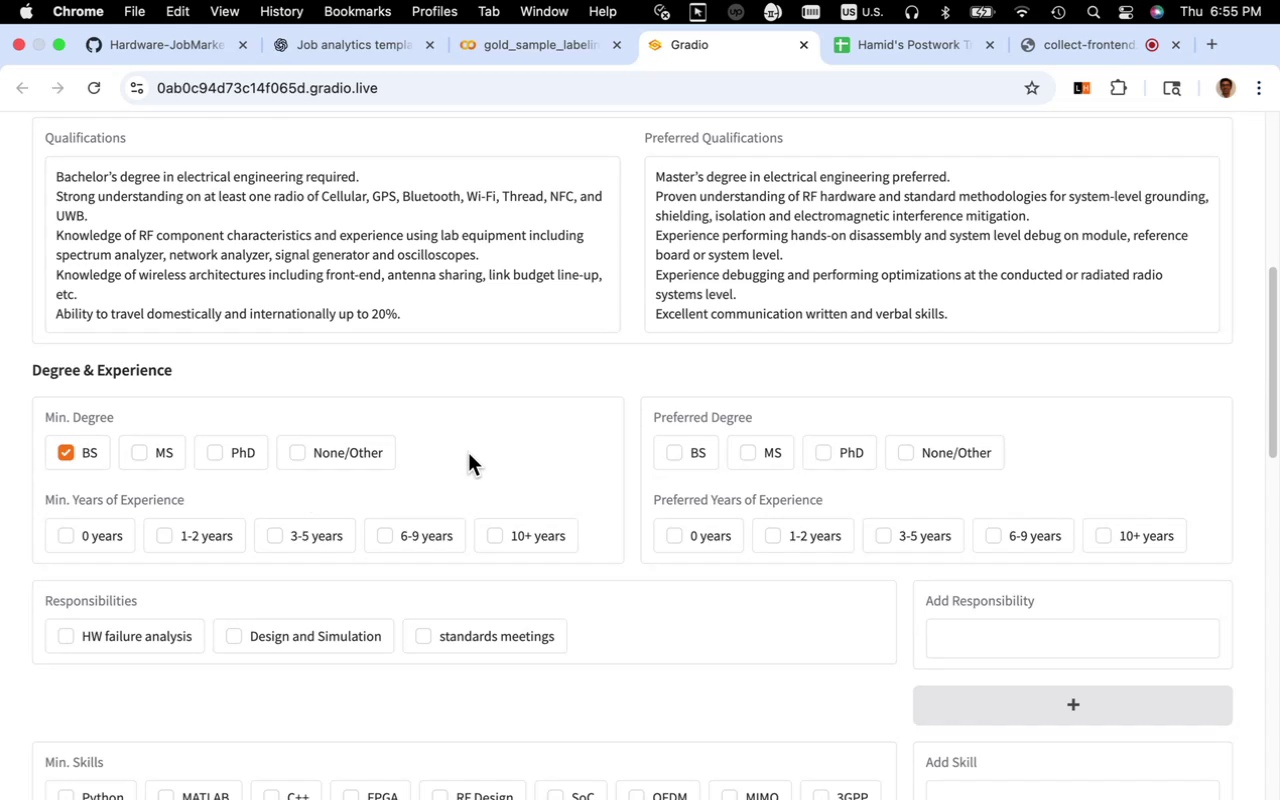 
wait(14.85)
 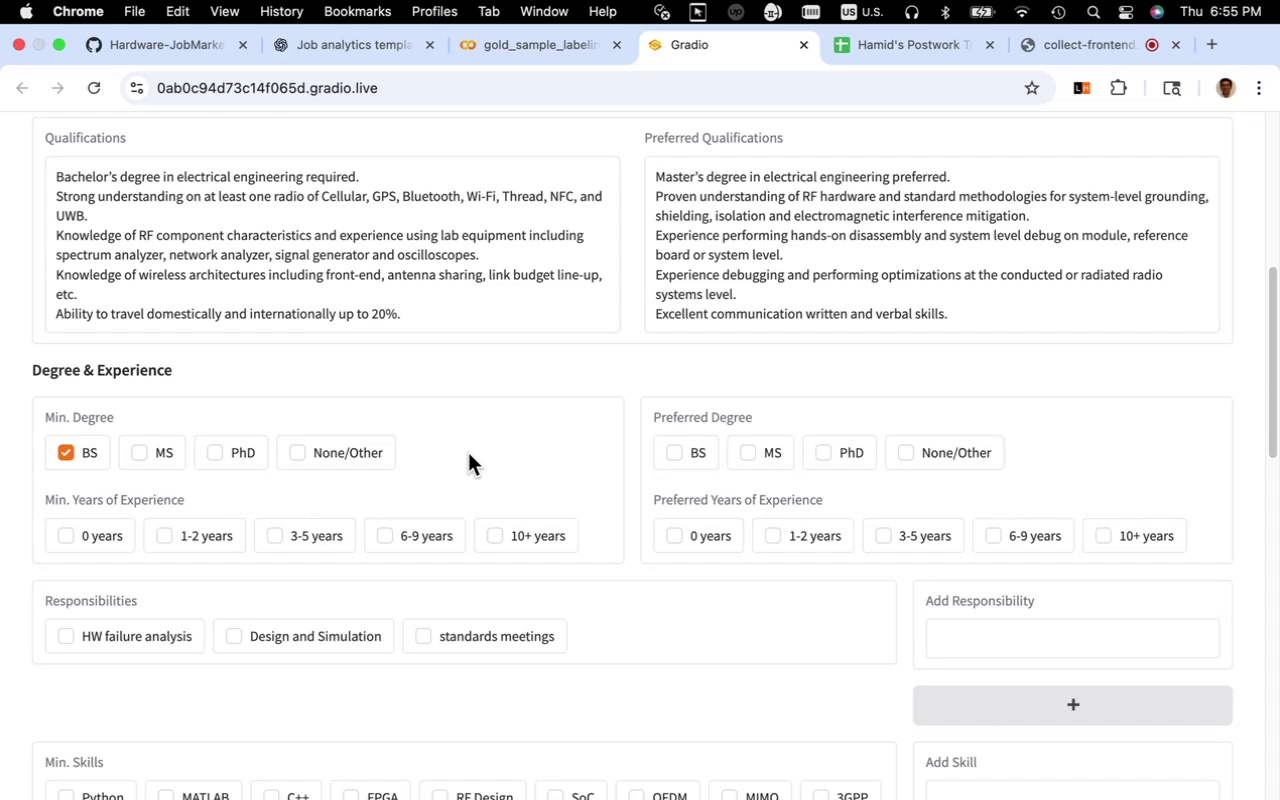 
left_click([105, 531])
 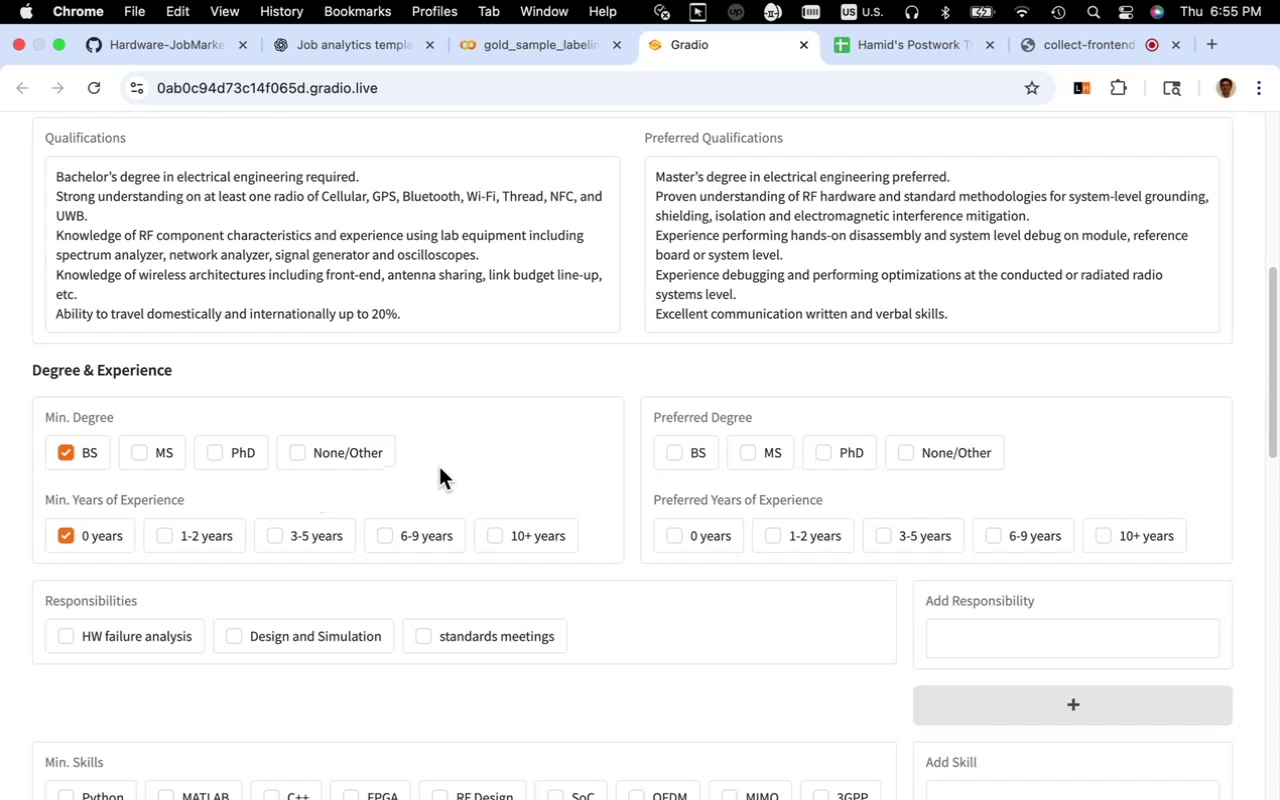 
wait(12.81)
 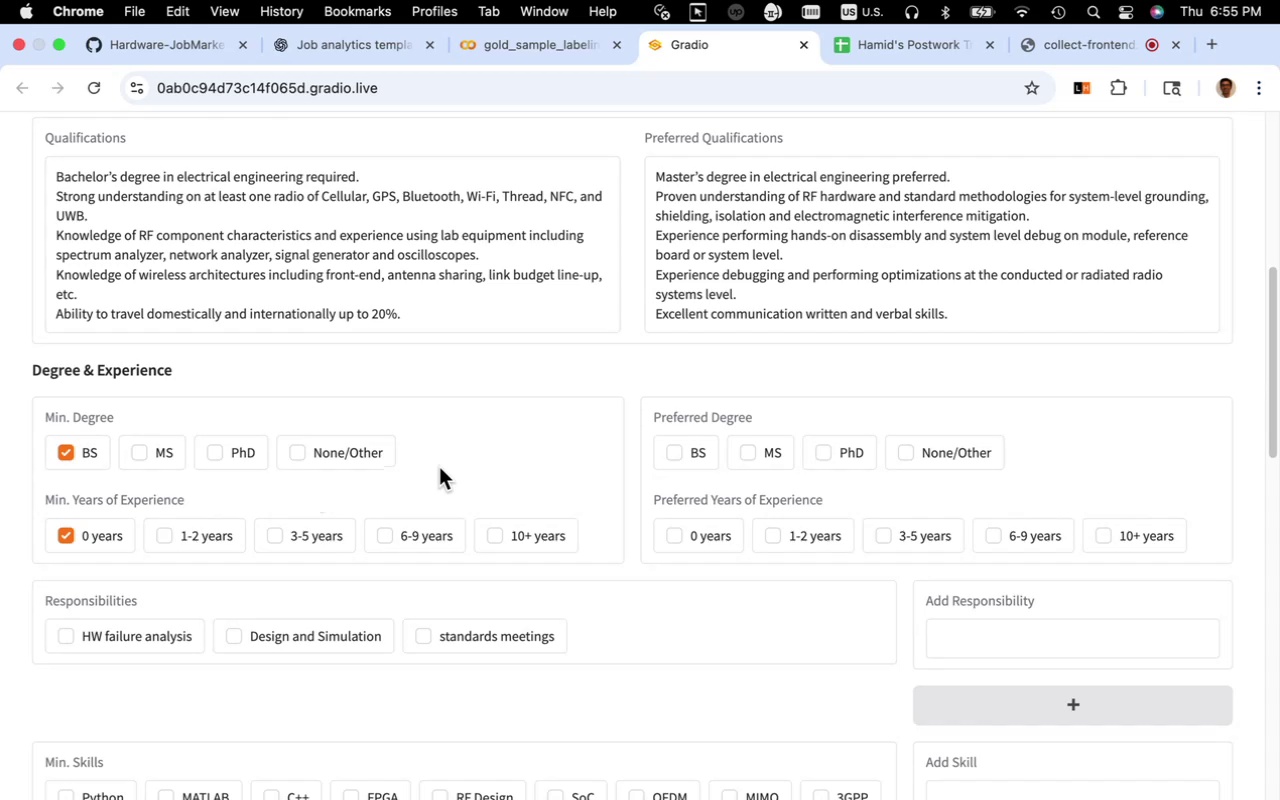 
scroll: coordinate [629, 487], scroll_direction: down, amount: 15.0
 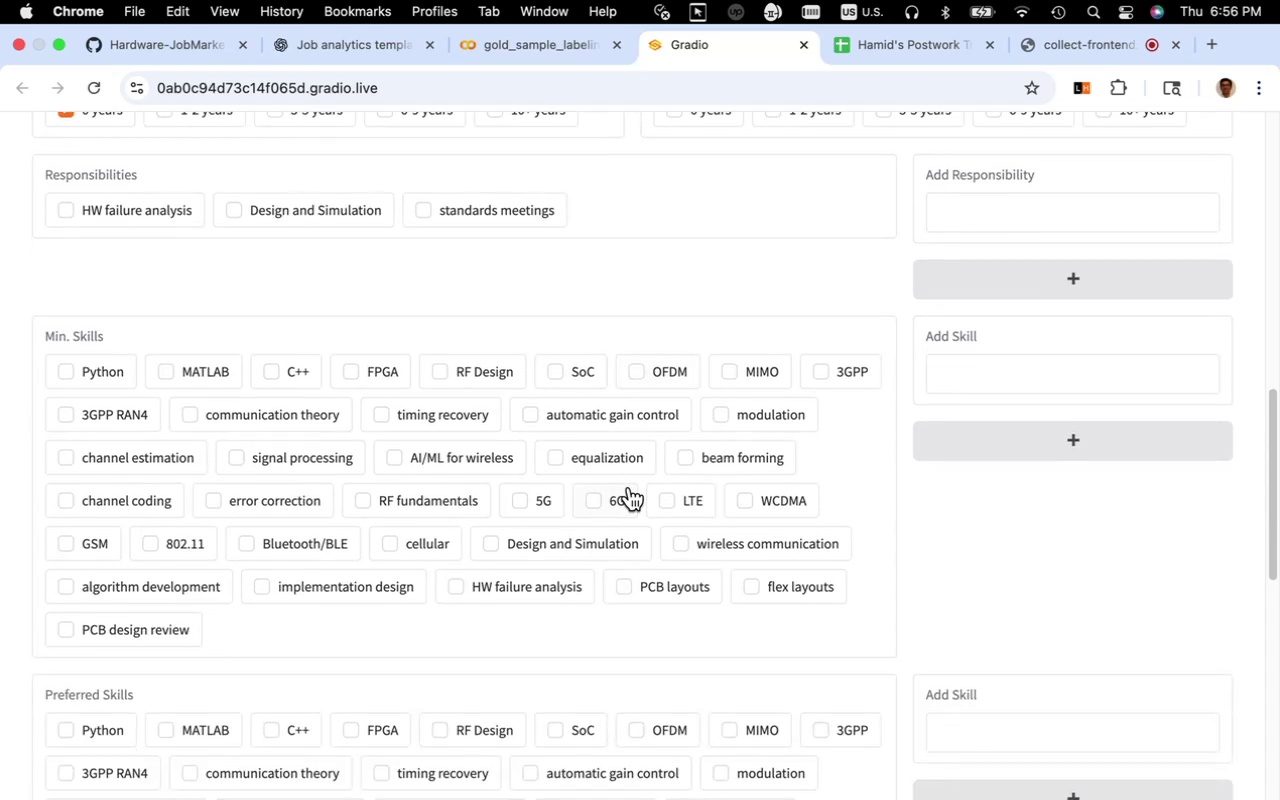 
scroll: coordinate [629, 487], scroll_direction: up, amount: 2.0
 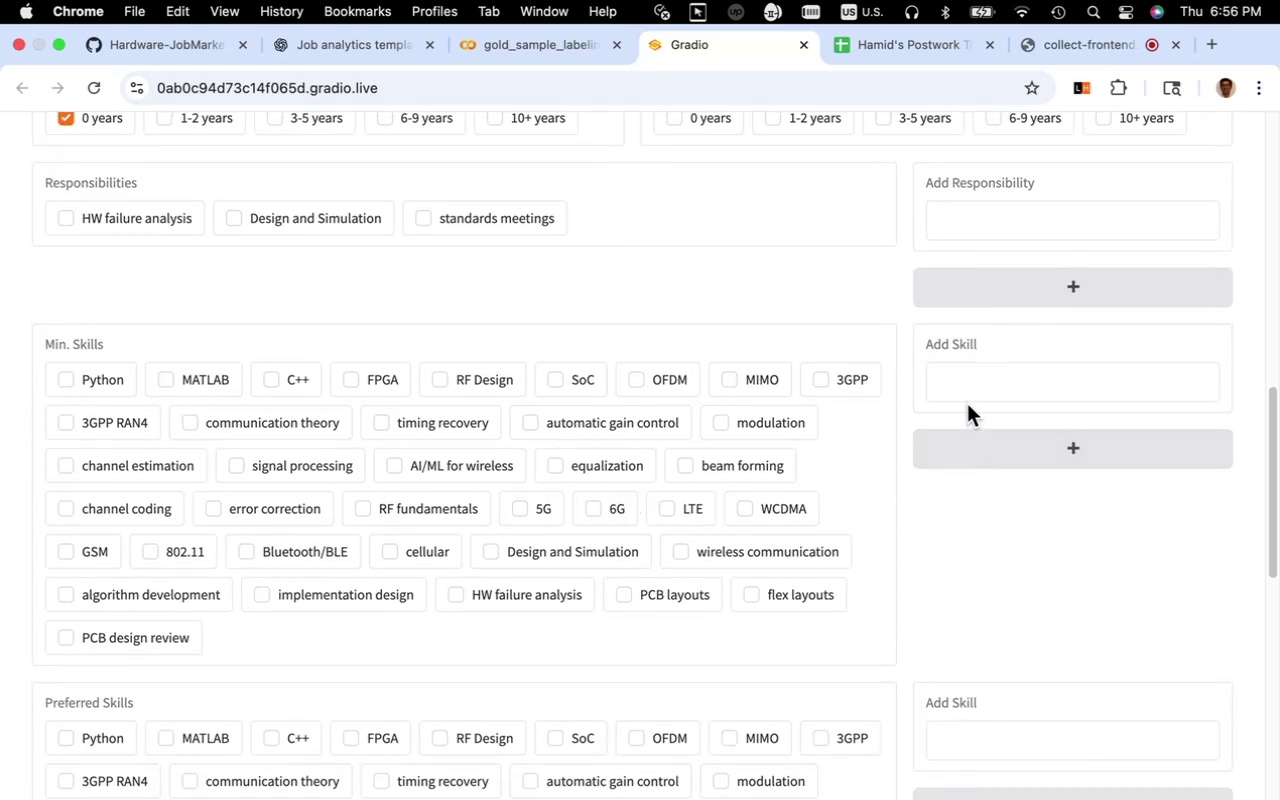 
left_click([969, 400])
 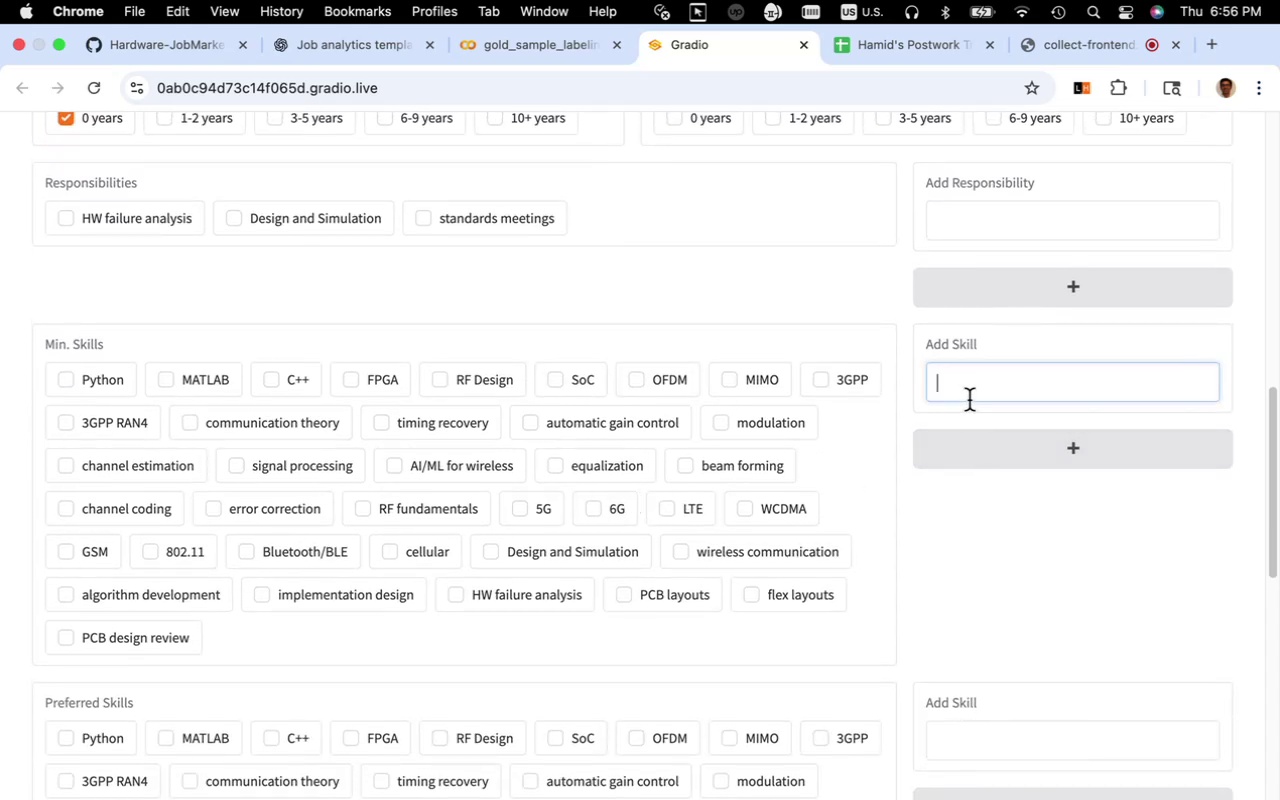 
type(GPS)
 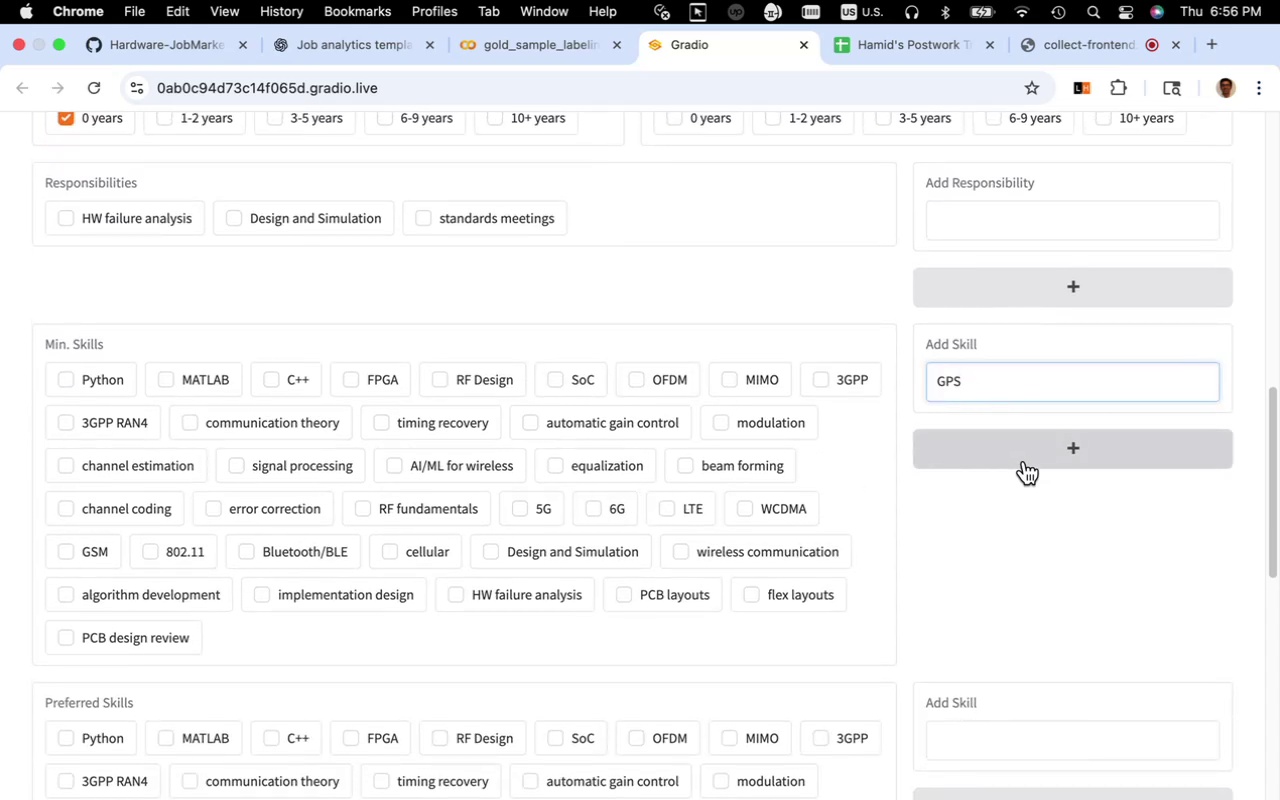 
left_click([1028, 453])
 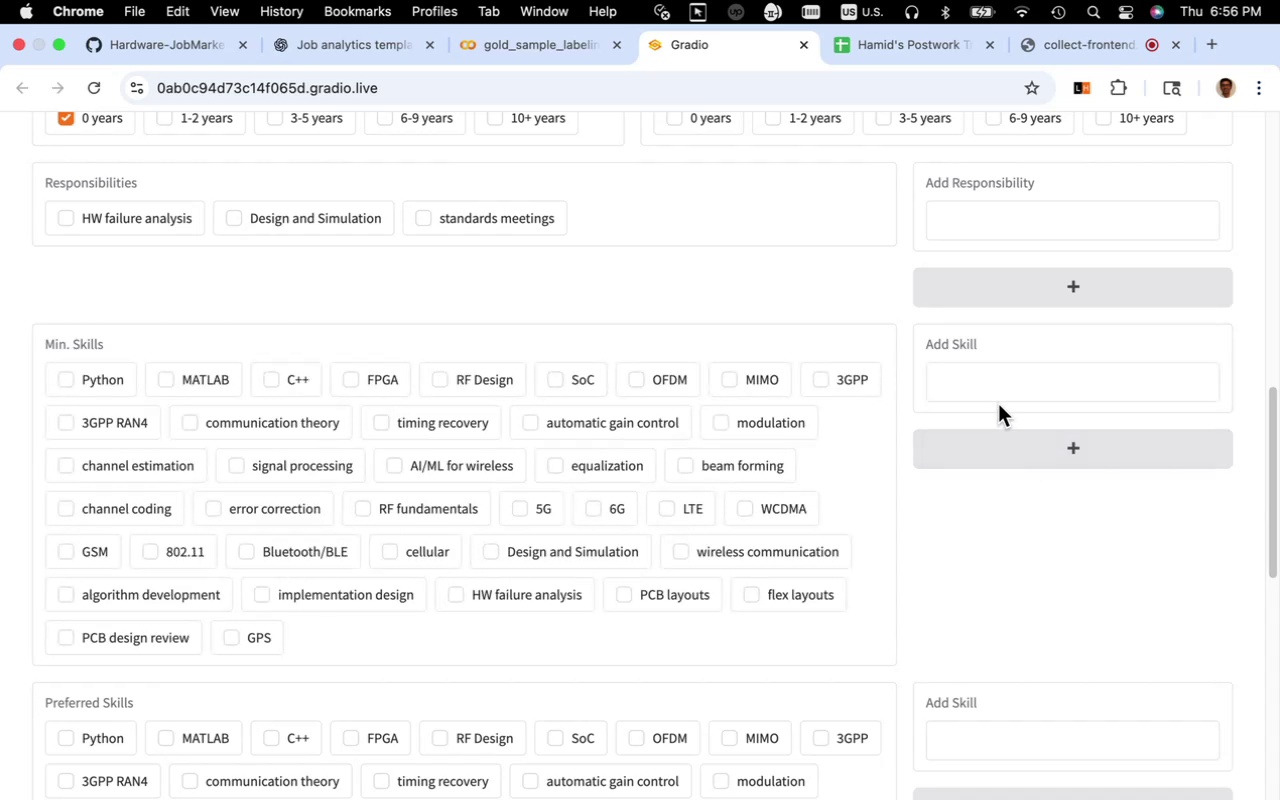 
left_click([996, 388])
 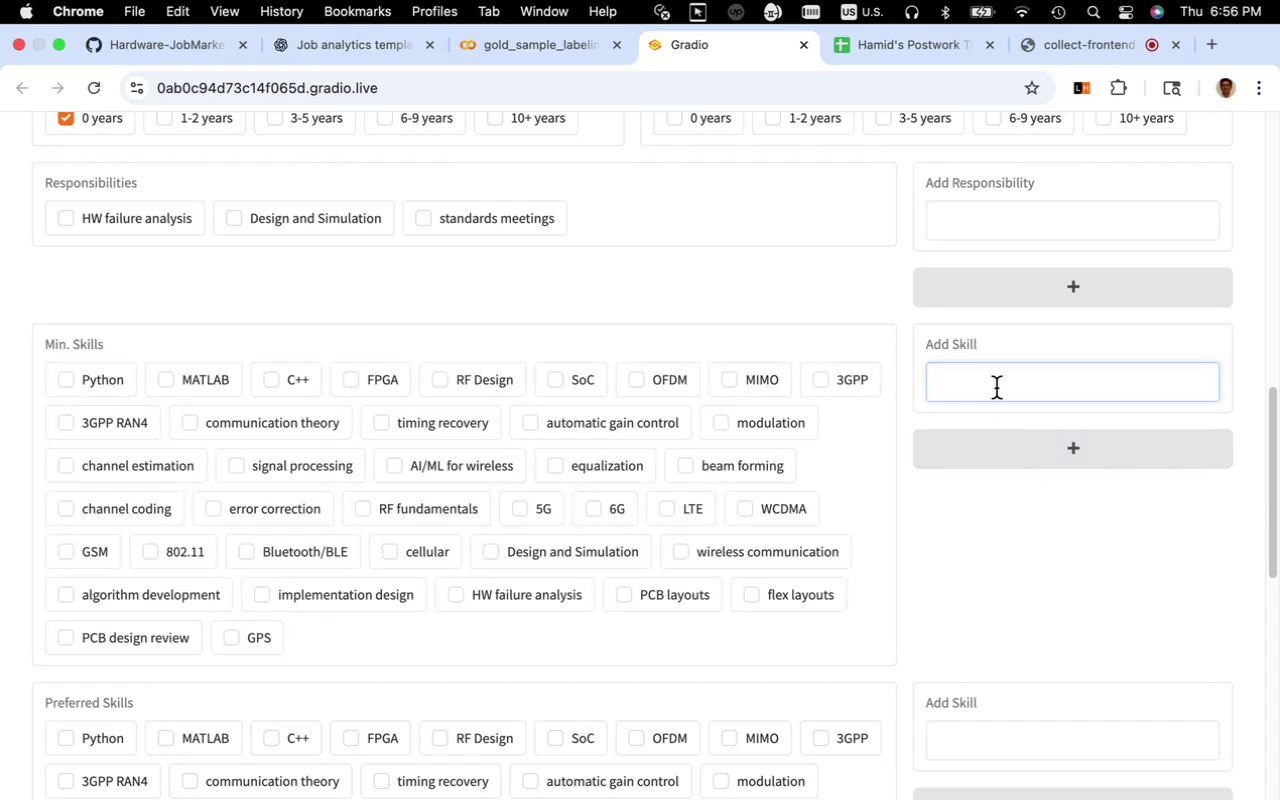 
type(Wi-Fi)
 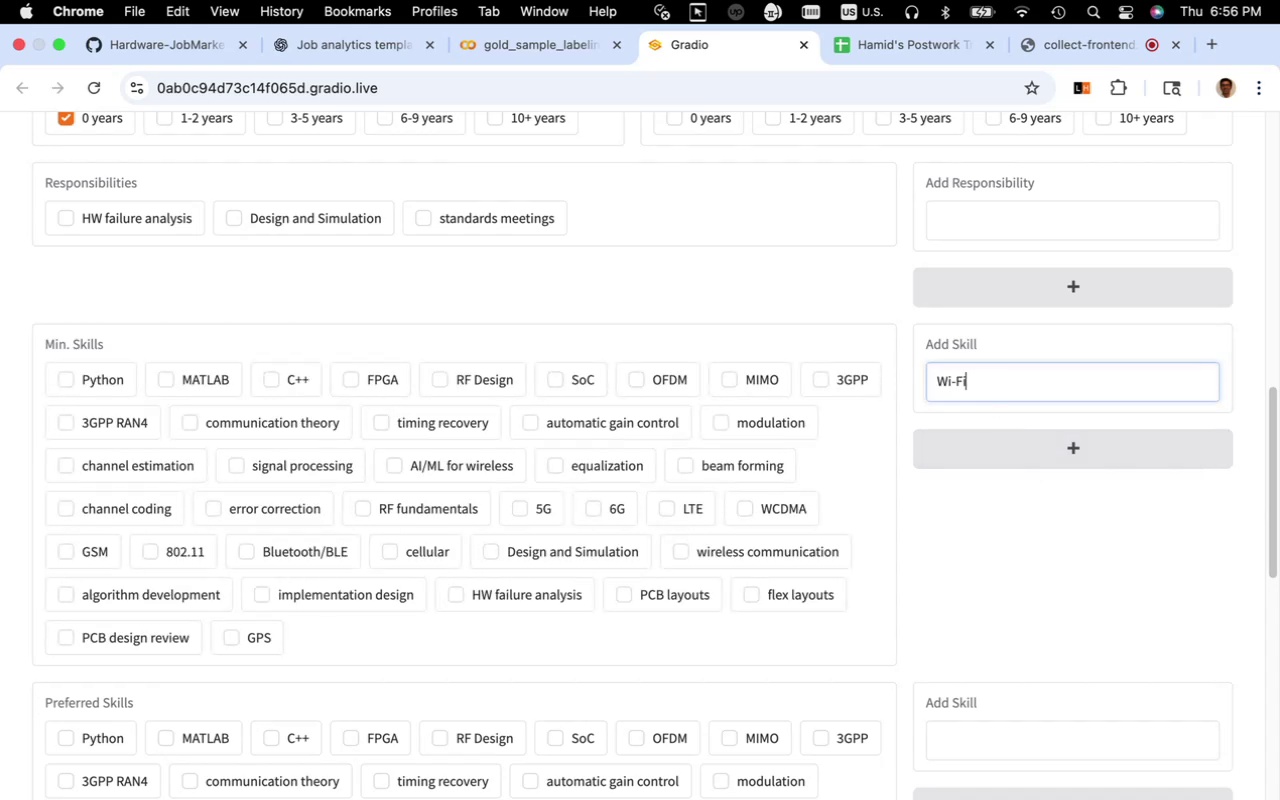 
left_click([1028, 444])
 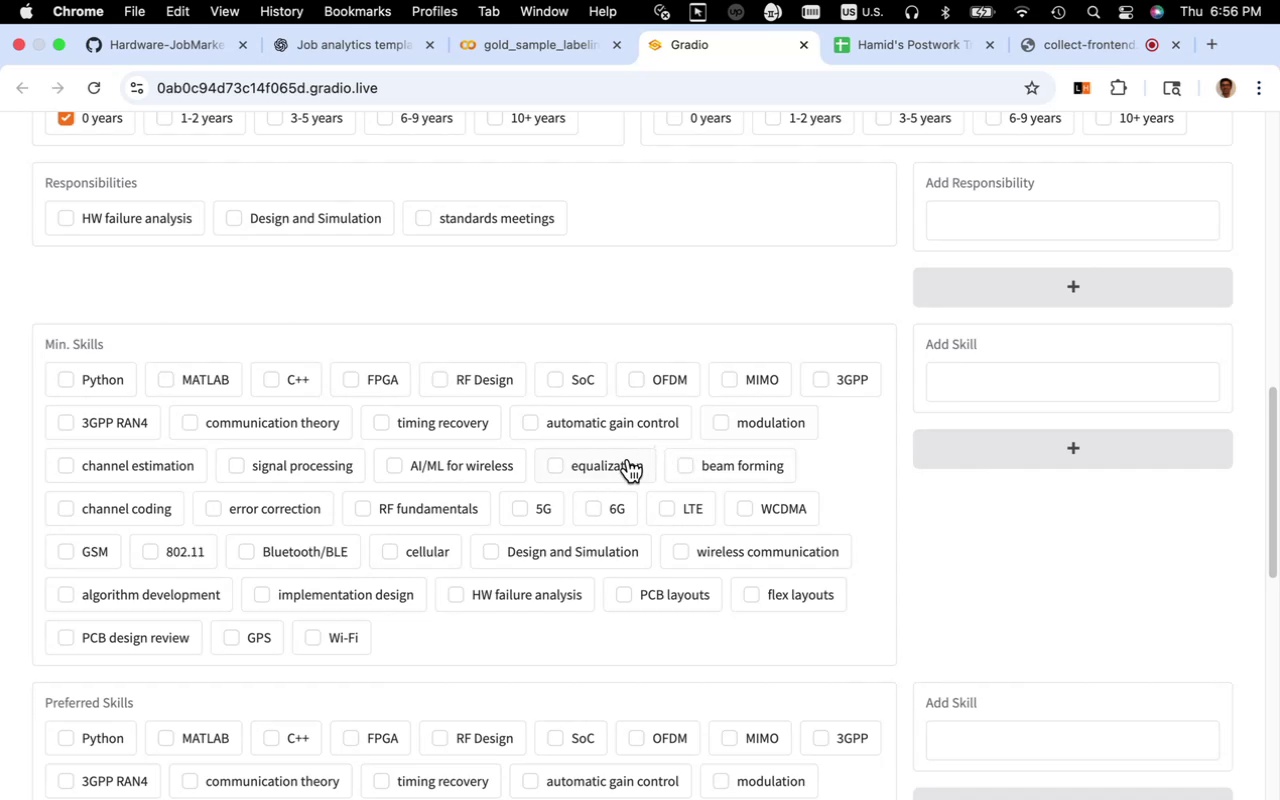 
wait(5.03)
 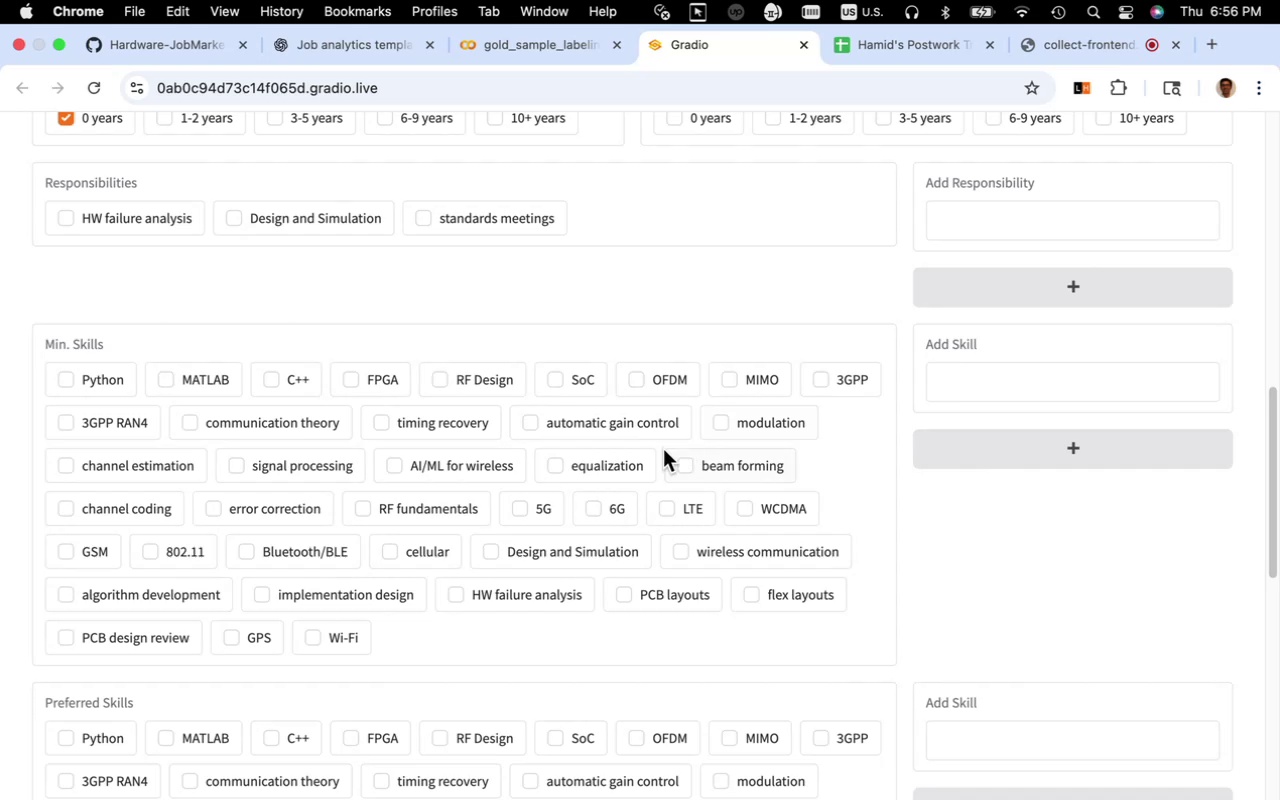 
left_click([422, 551])
 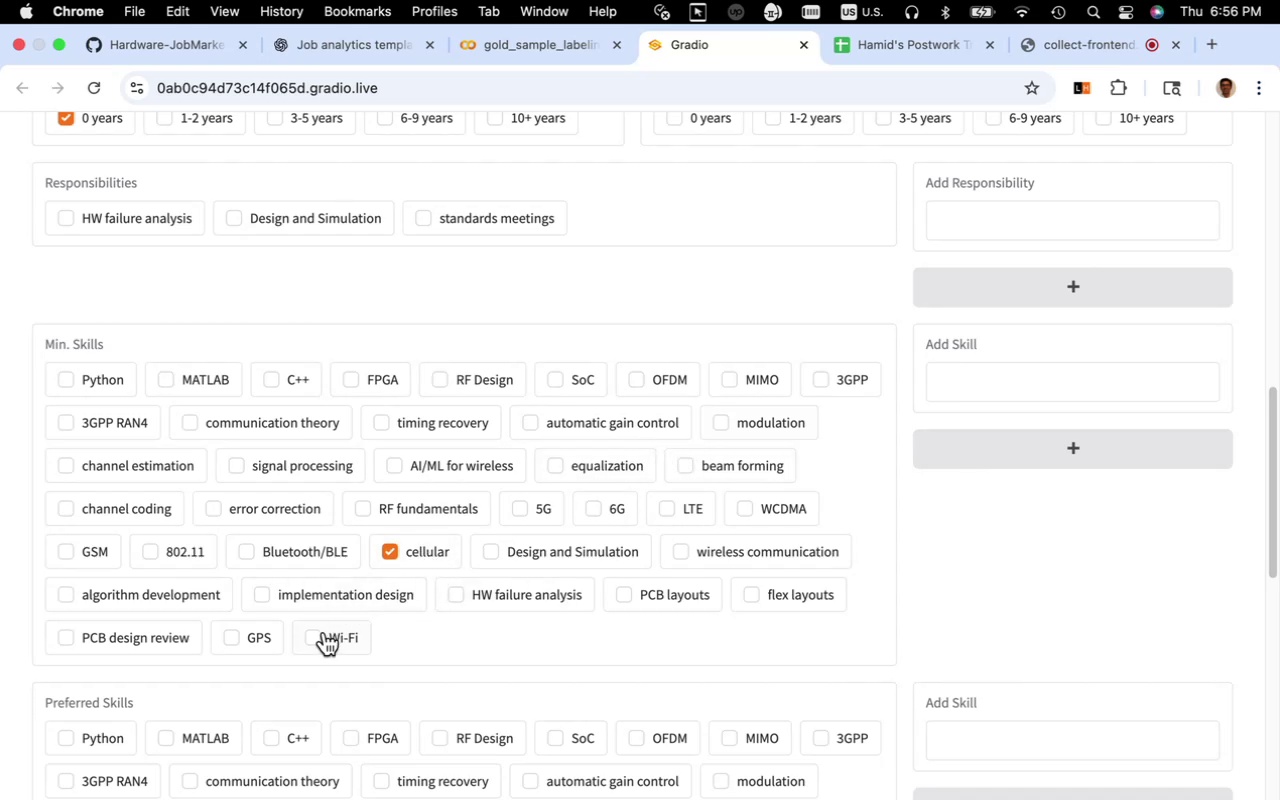 
left_click([323, 632])
 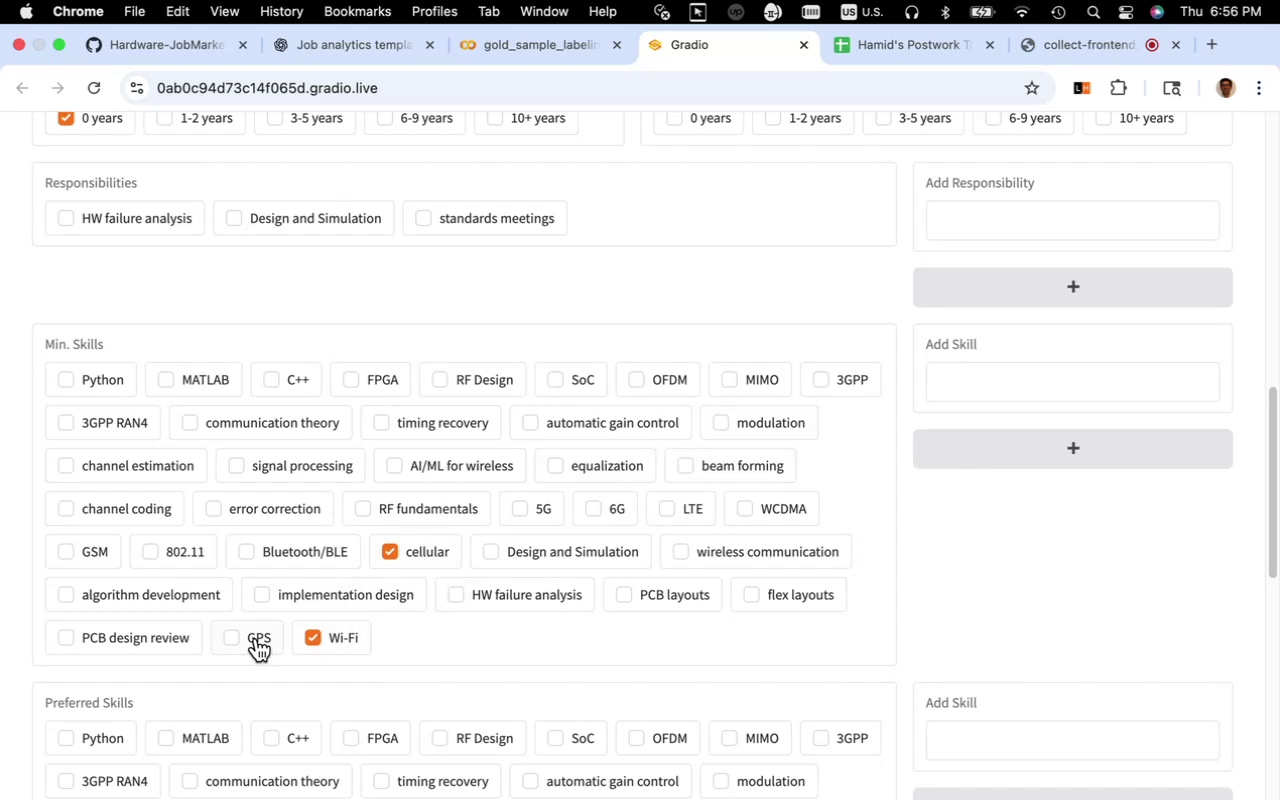 
left_click([256, 638])
 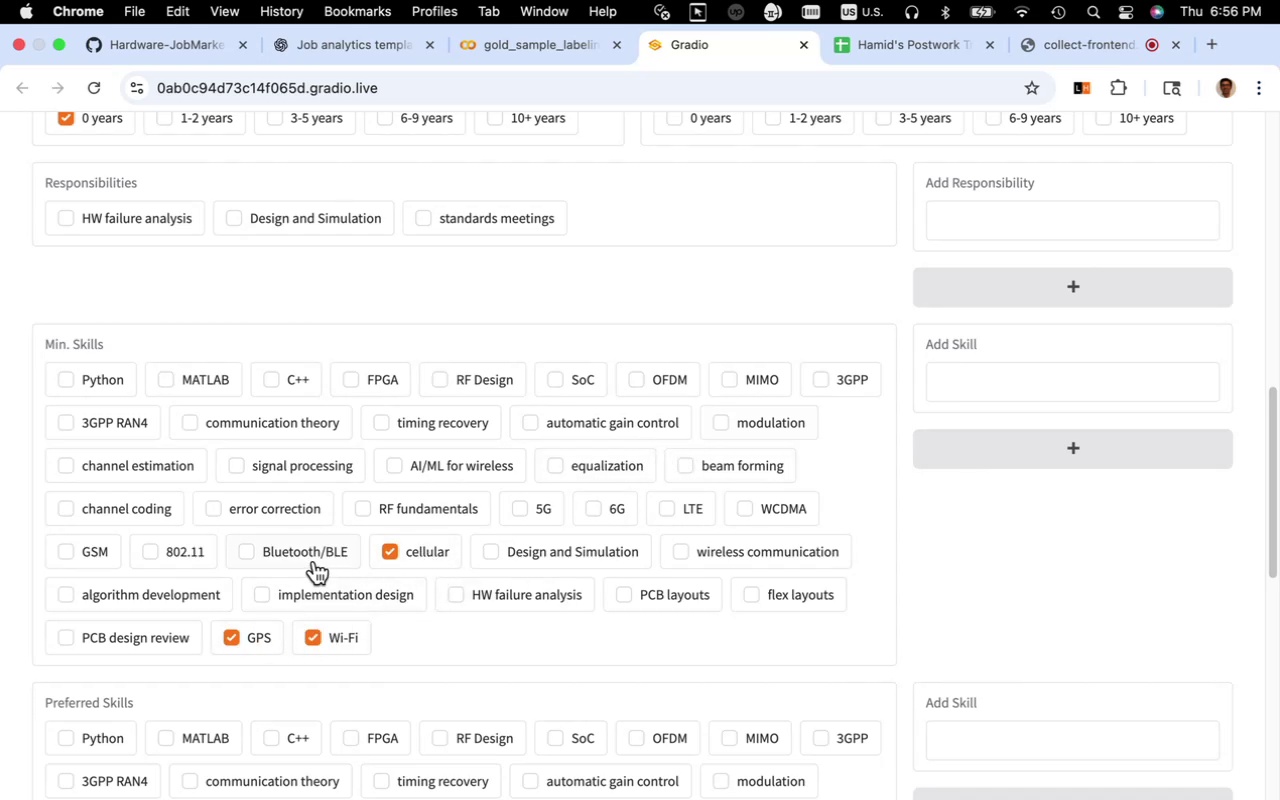 
left_click([314, 558])
 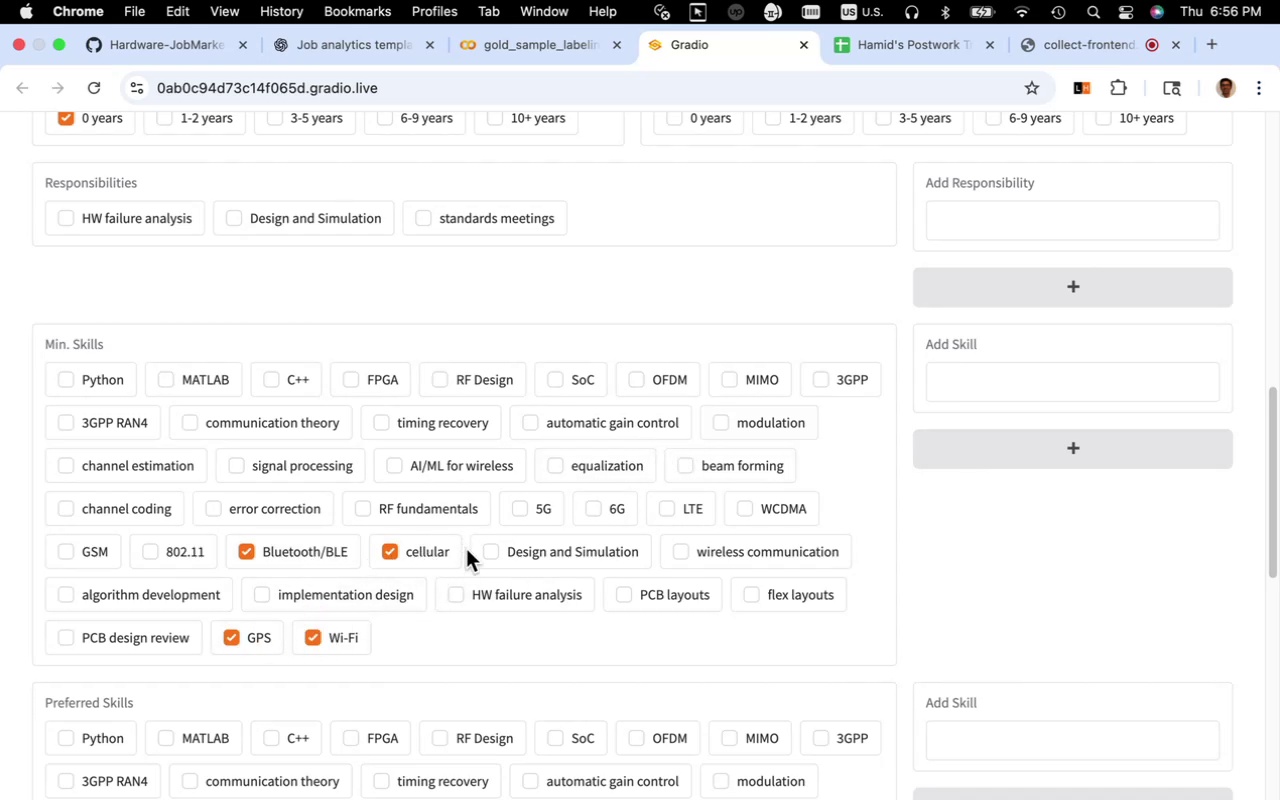 
scroll: coordinate [476, 570], scroll_direction: up, amount: 1.0
 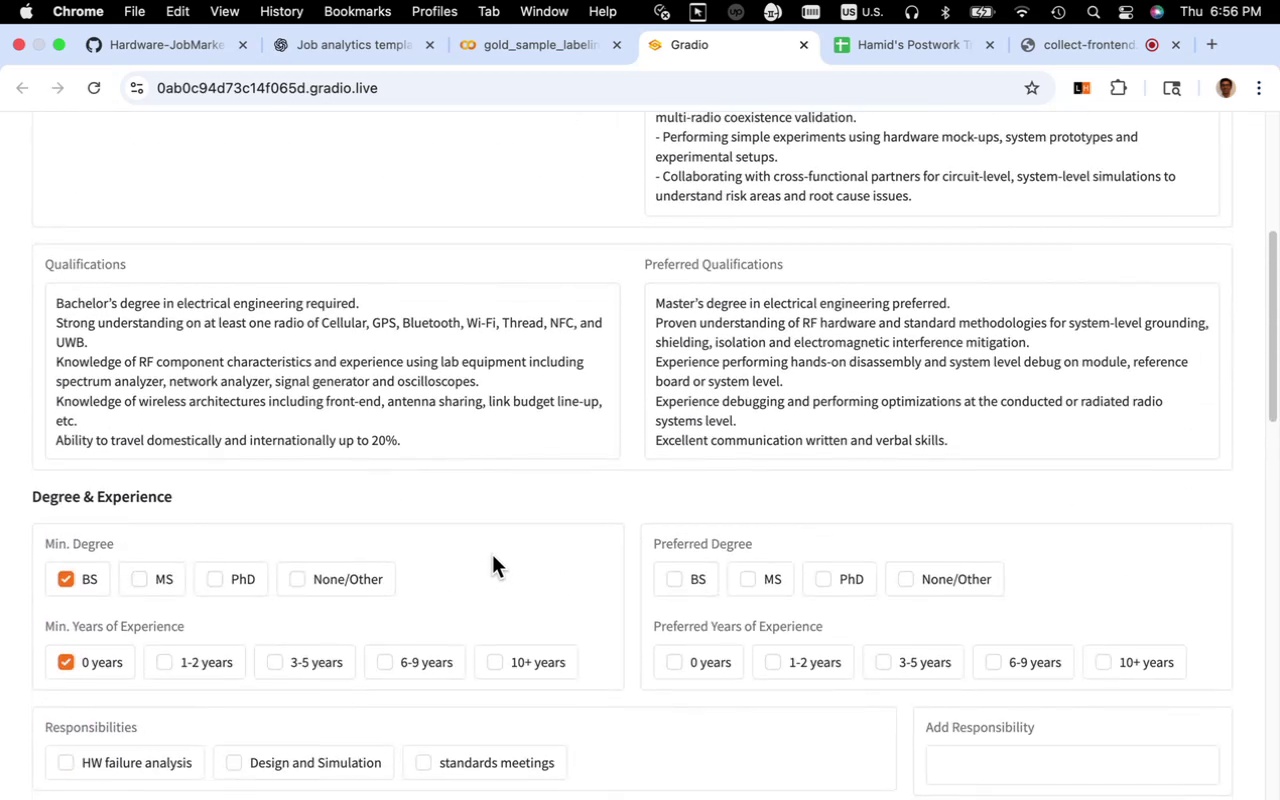 
scroll: coordinate [492, 555], scroll_direction: down, amount: 5.0
 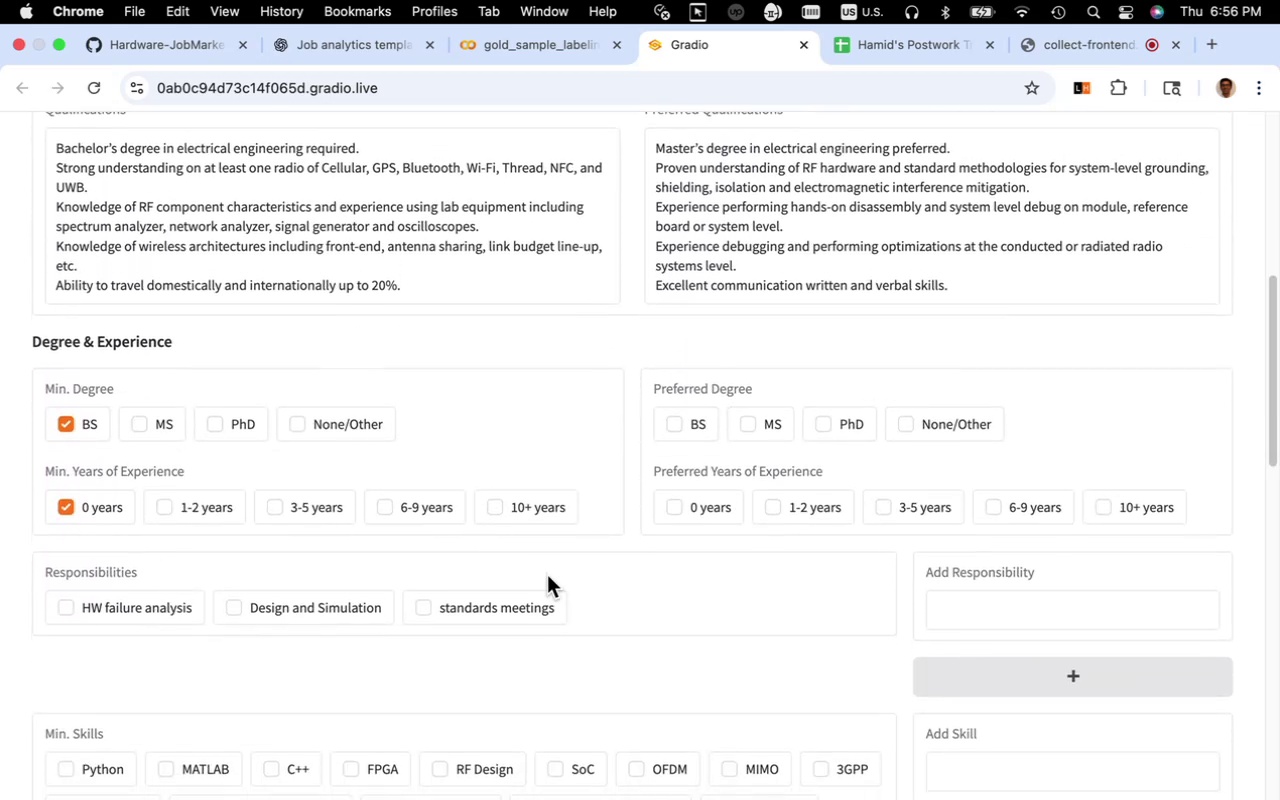 
scroll: coordinate [611, 596], scroll_direction: up, amount: 1.0
 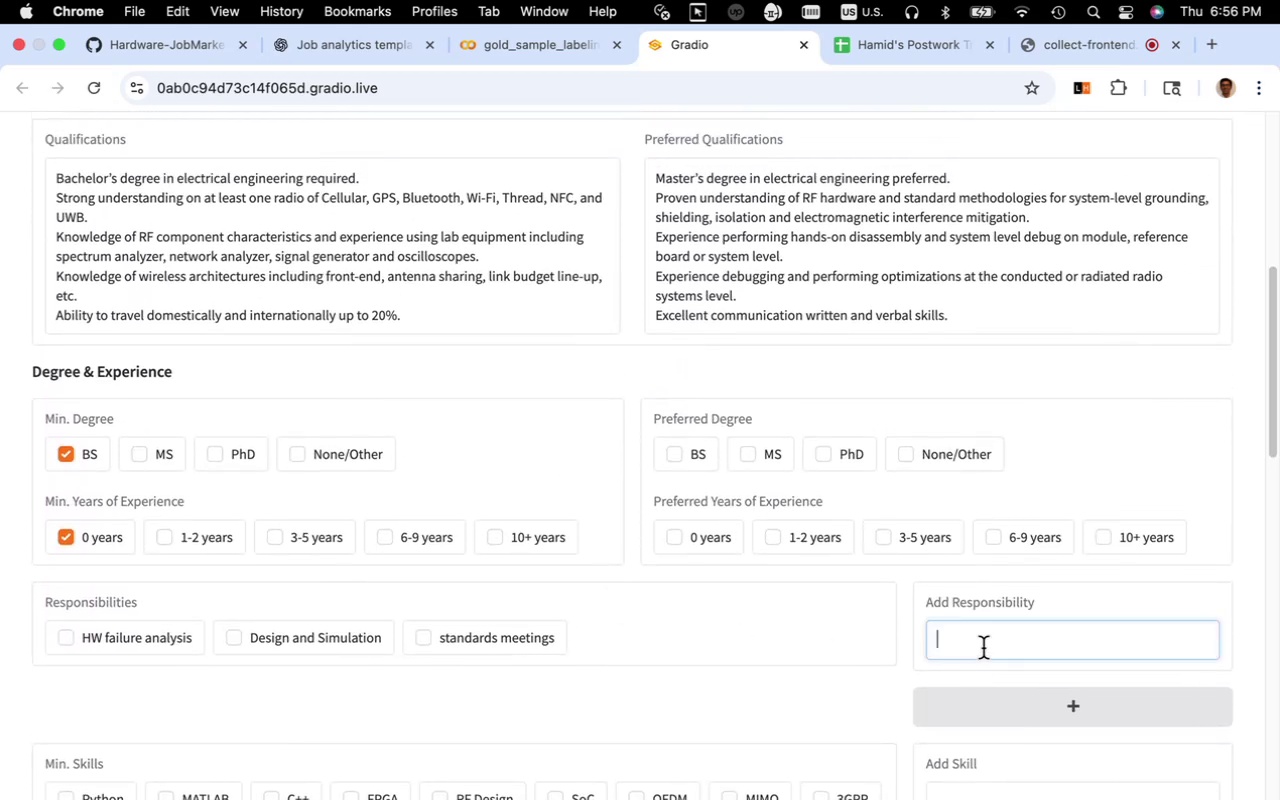 
type(NFC)
 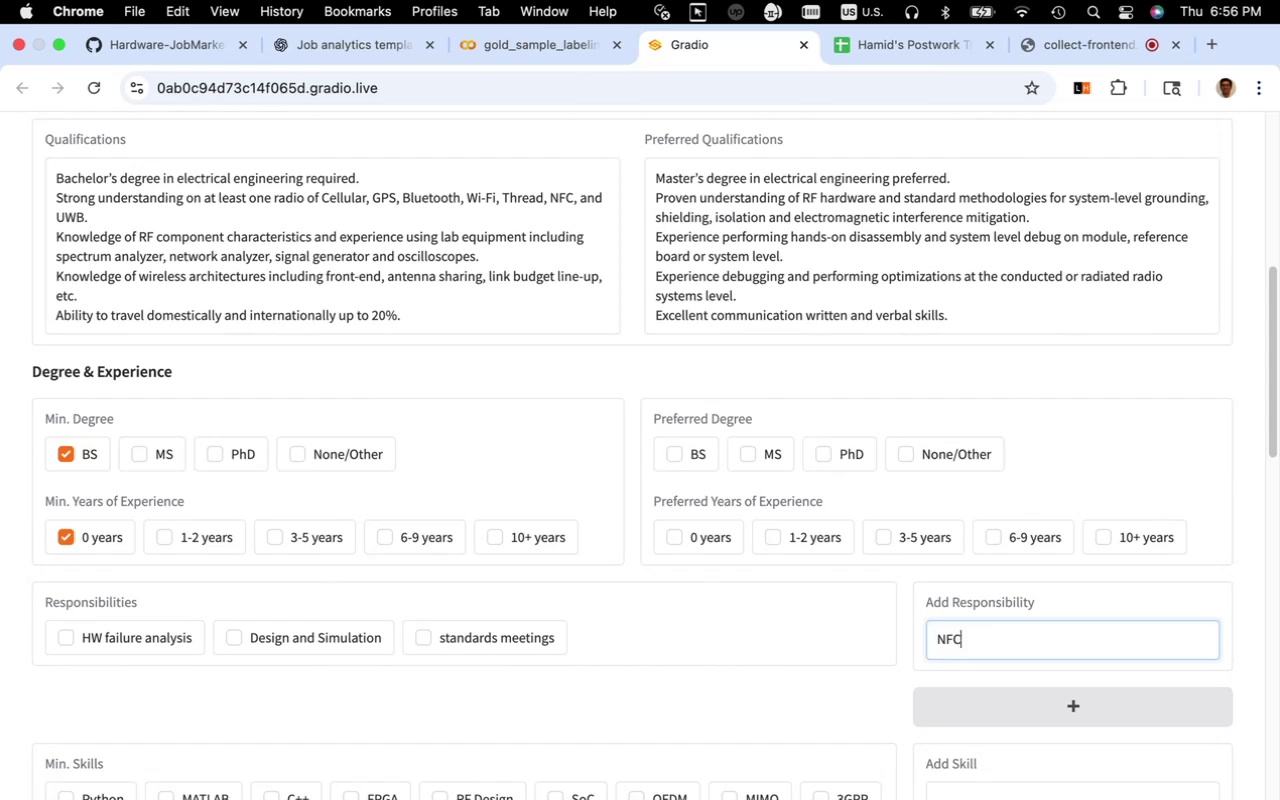 
key(Backspace)
 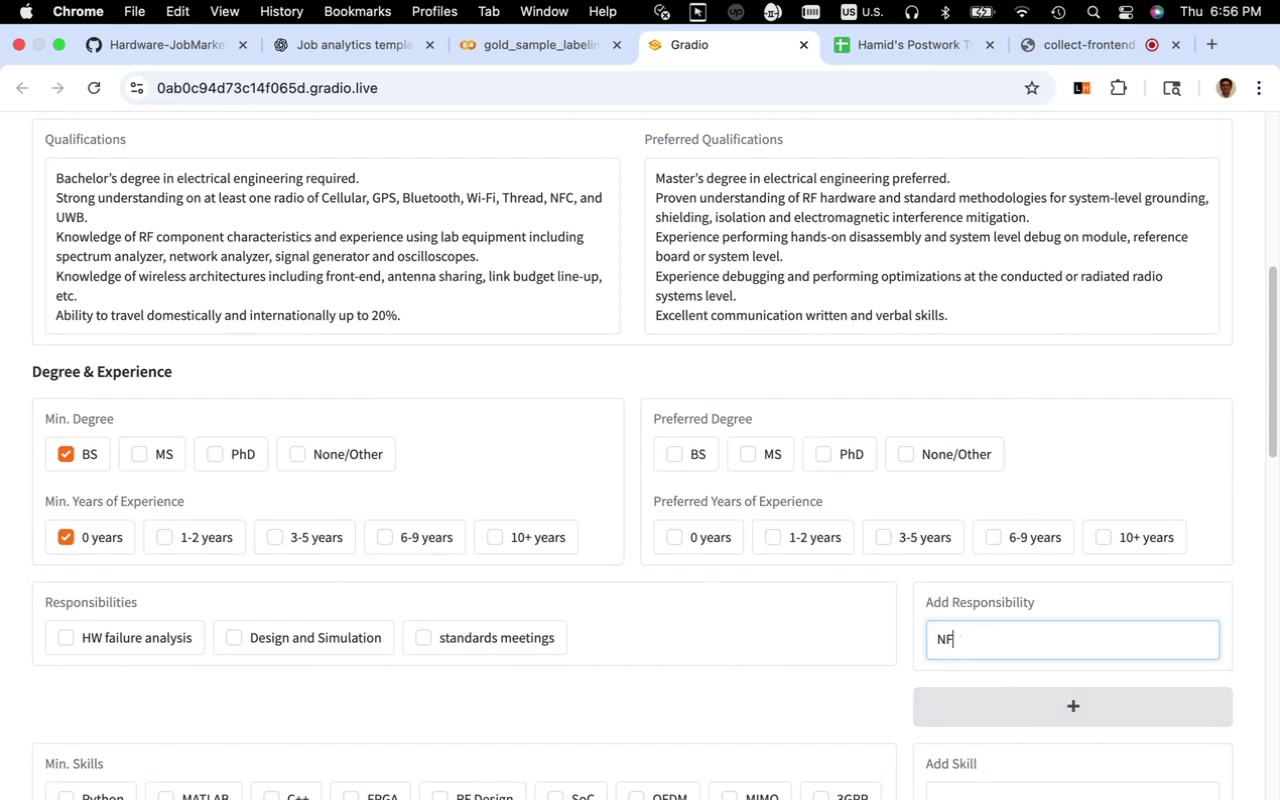 
key(Backspace)
 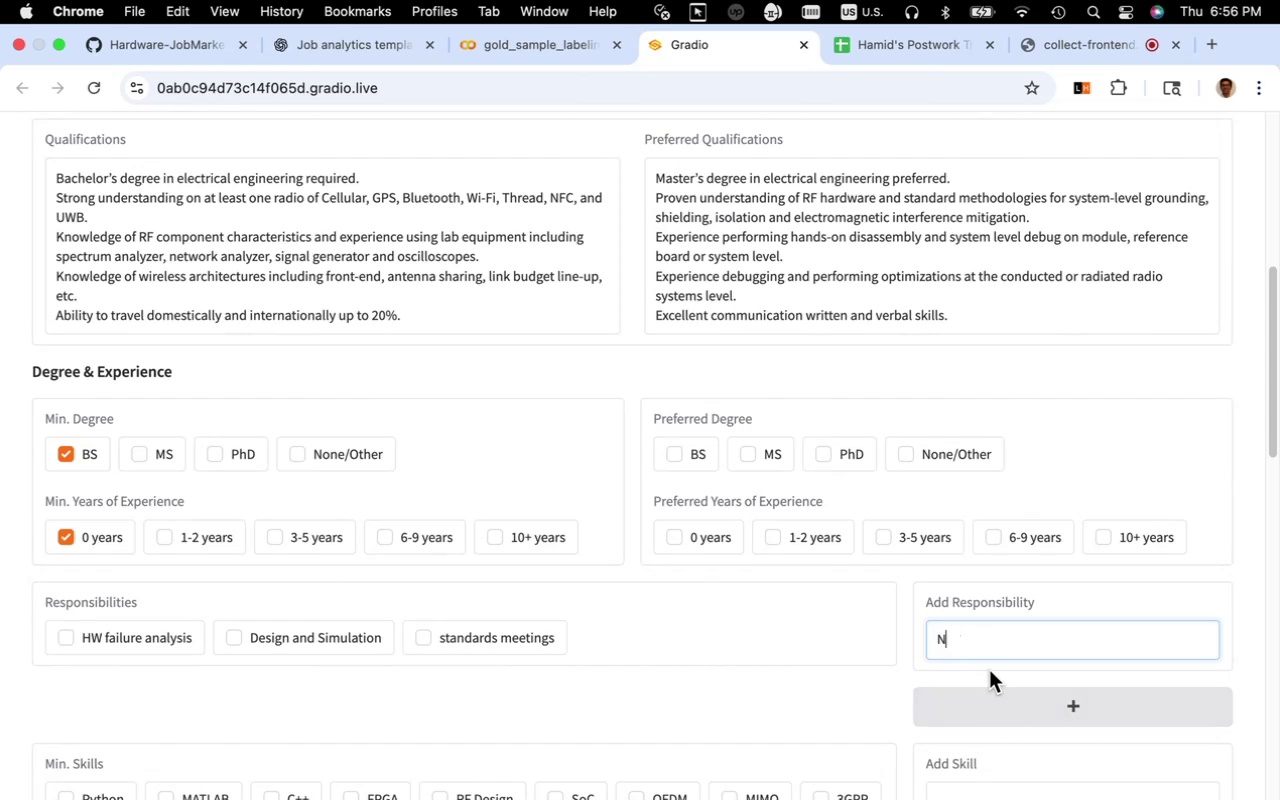 
key(Backspace)
 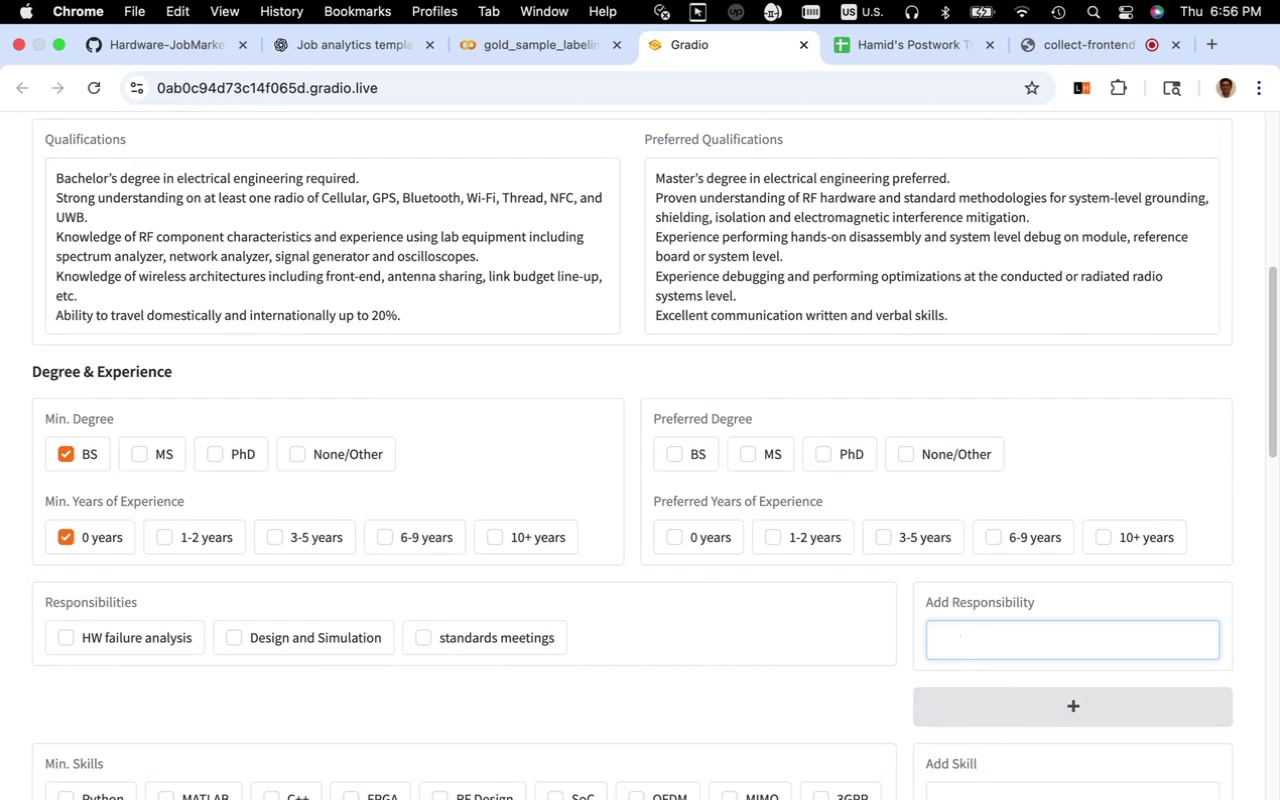 
scroll: coordinate [988, 670], scroll_direction: down, amount: 7.0
 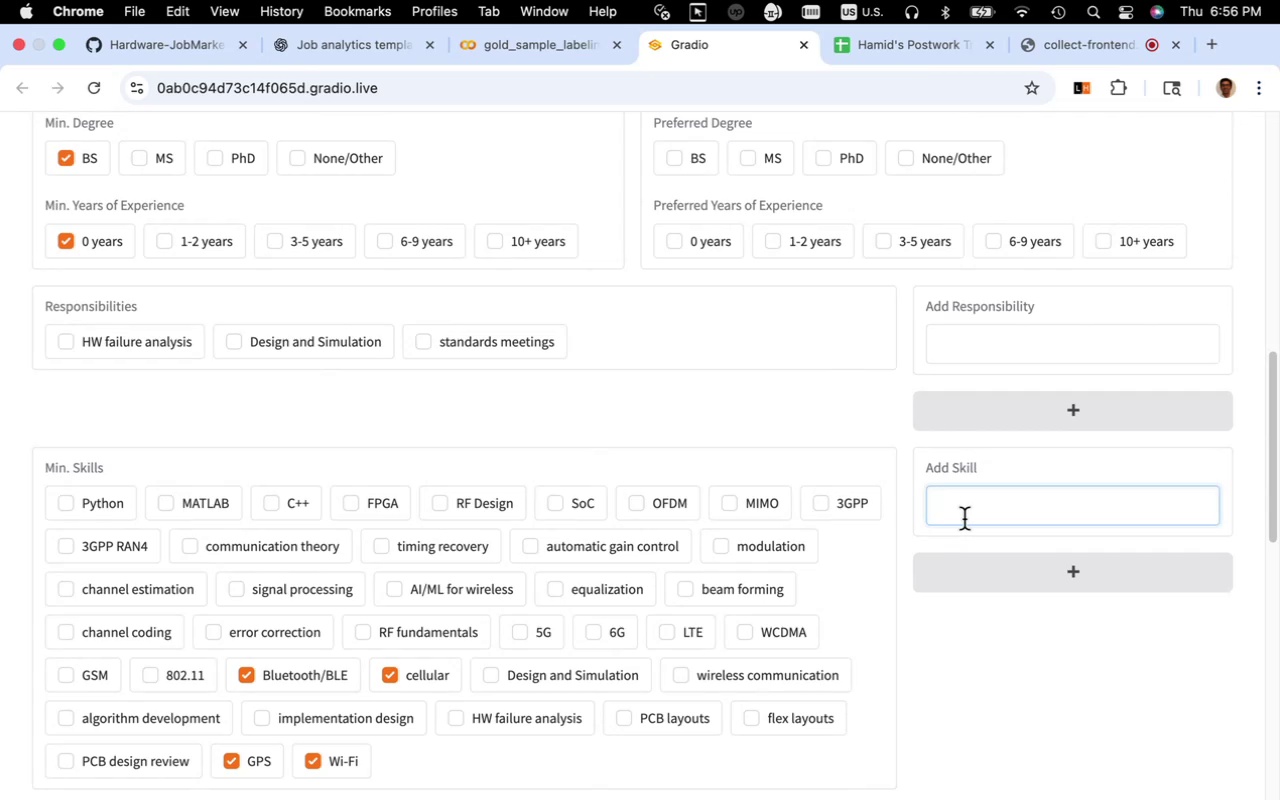 
type(NFC)
 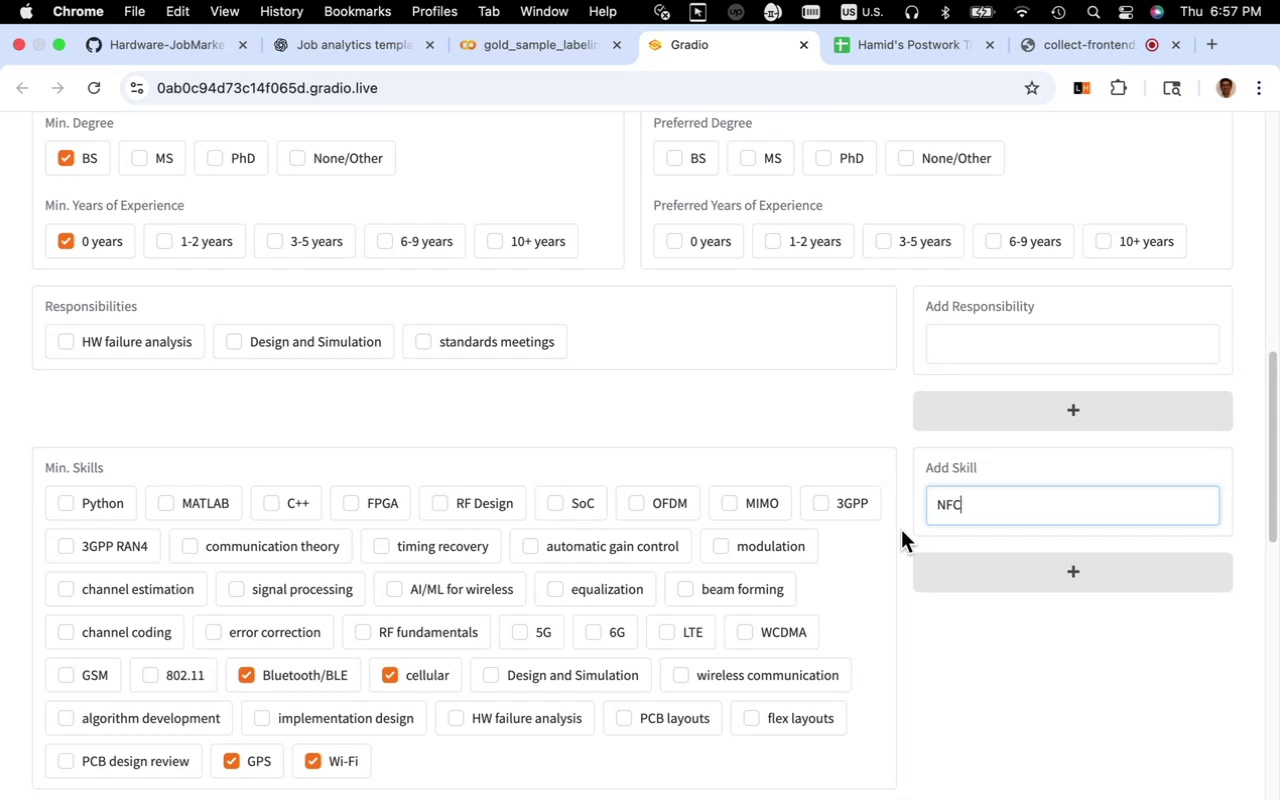 
wait(11.49)
 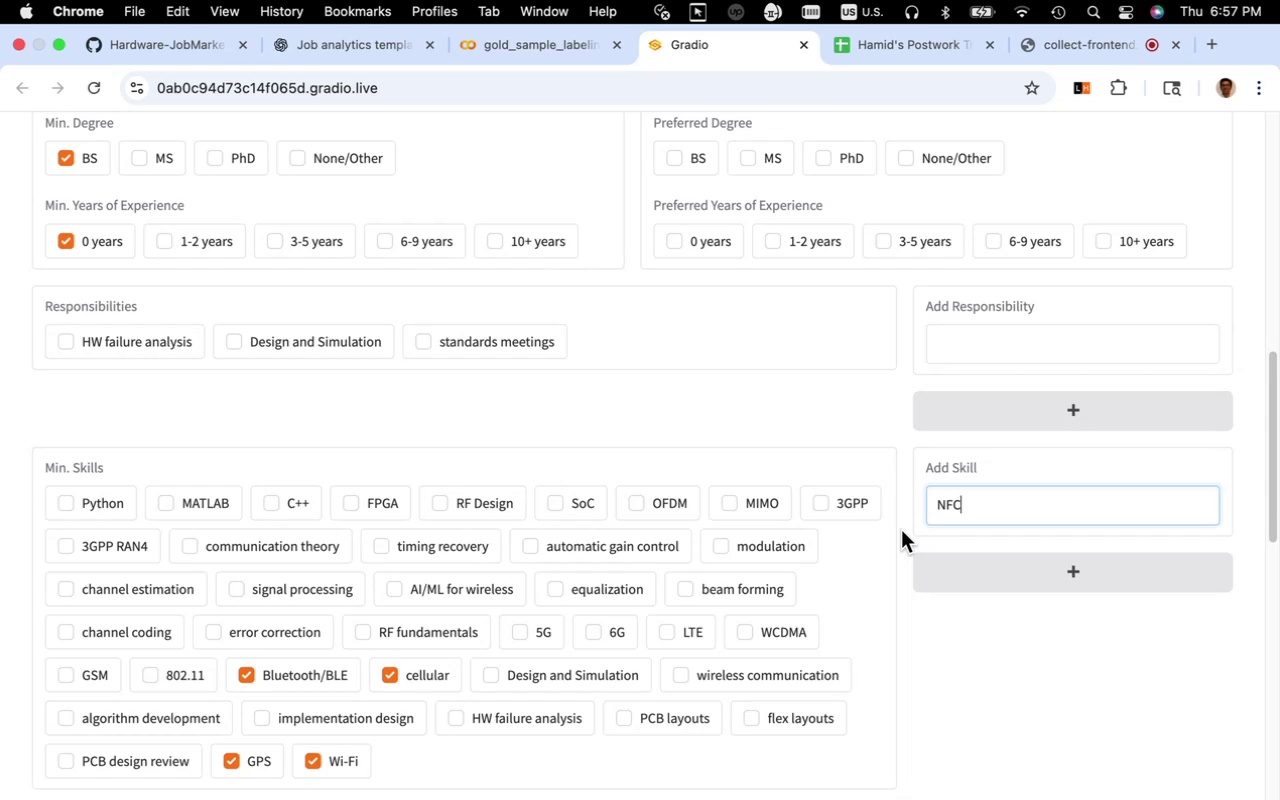 
left_click([974, 562])
 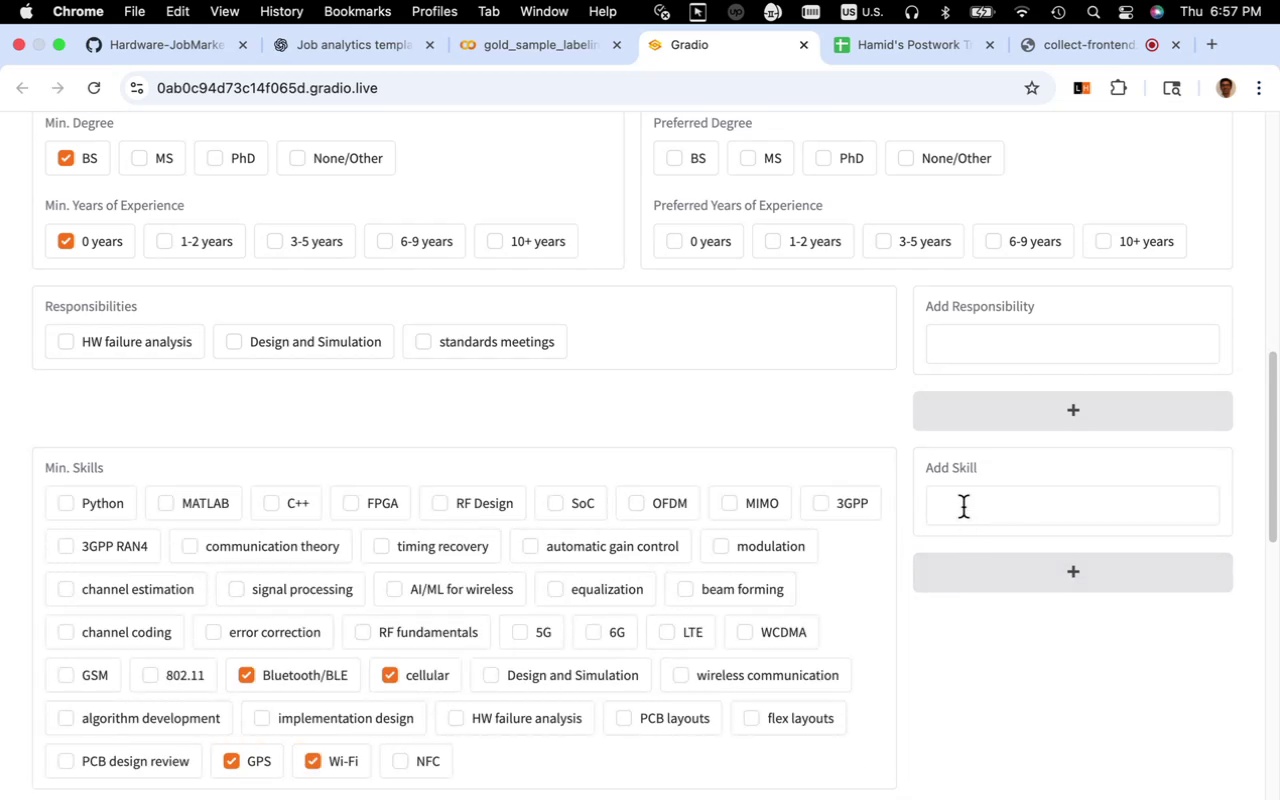 
wait(5.54)
 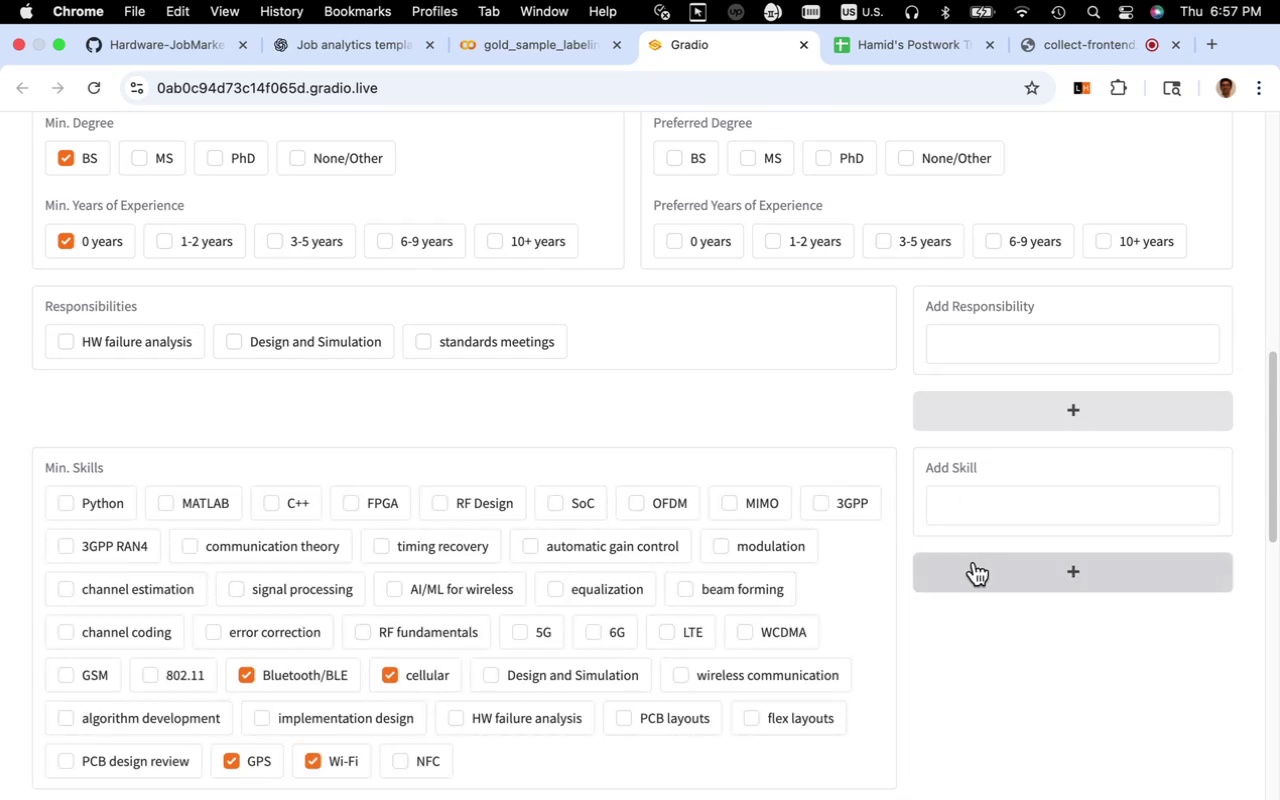 
left_click([963, 508])
 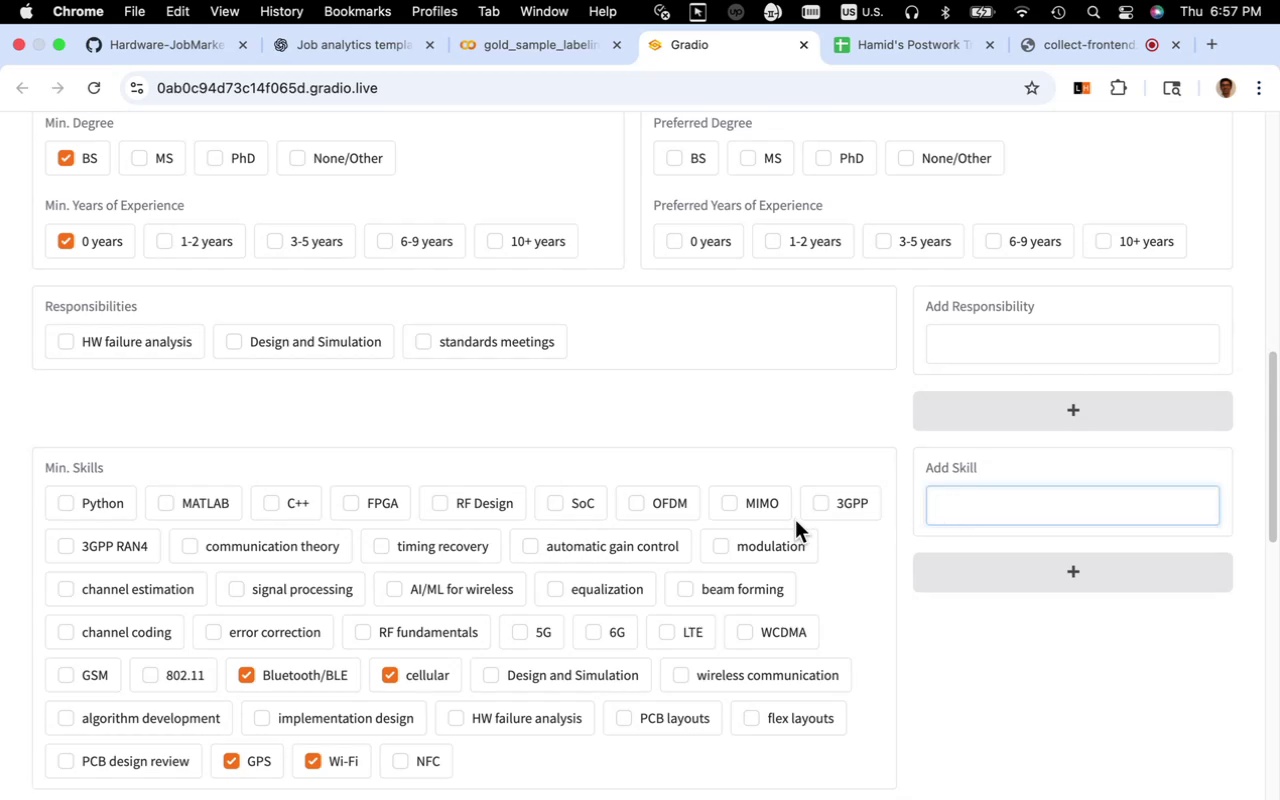 
scroll: coordinate [758, 543], scroll_direction: up, amount: 8.0
 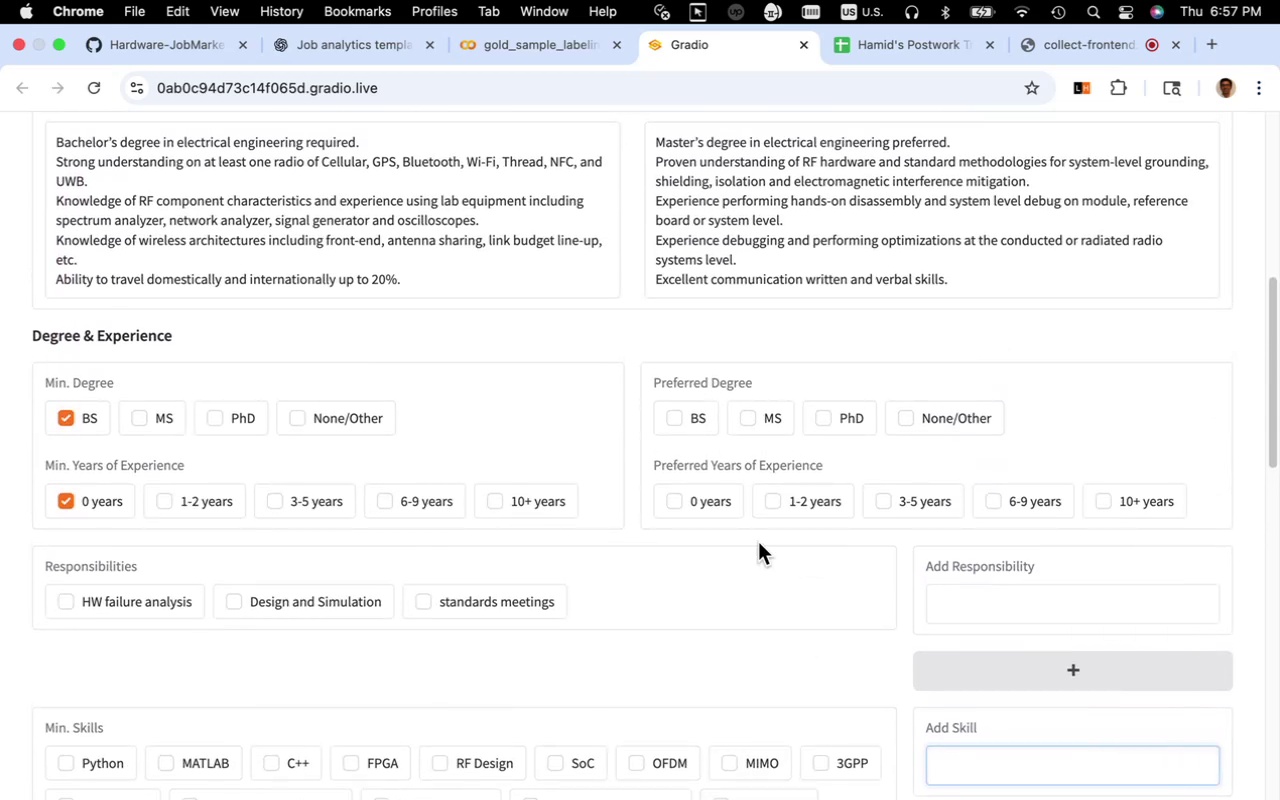 
scroll: coordinate [758, 542], scroll_direction: down, amount: 5.0
 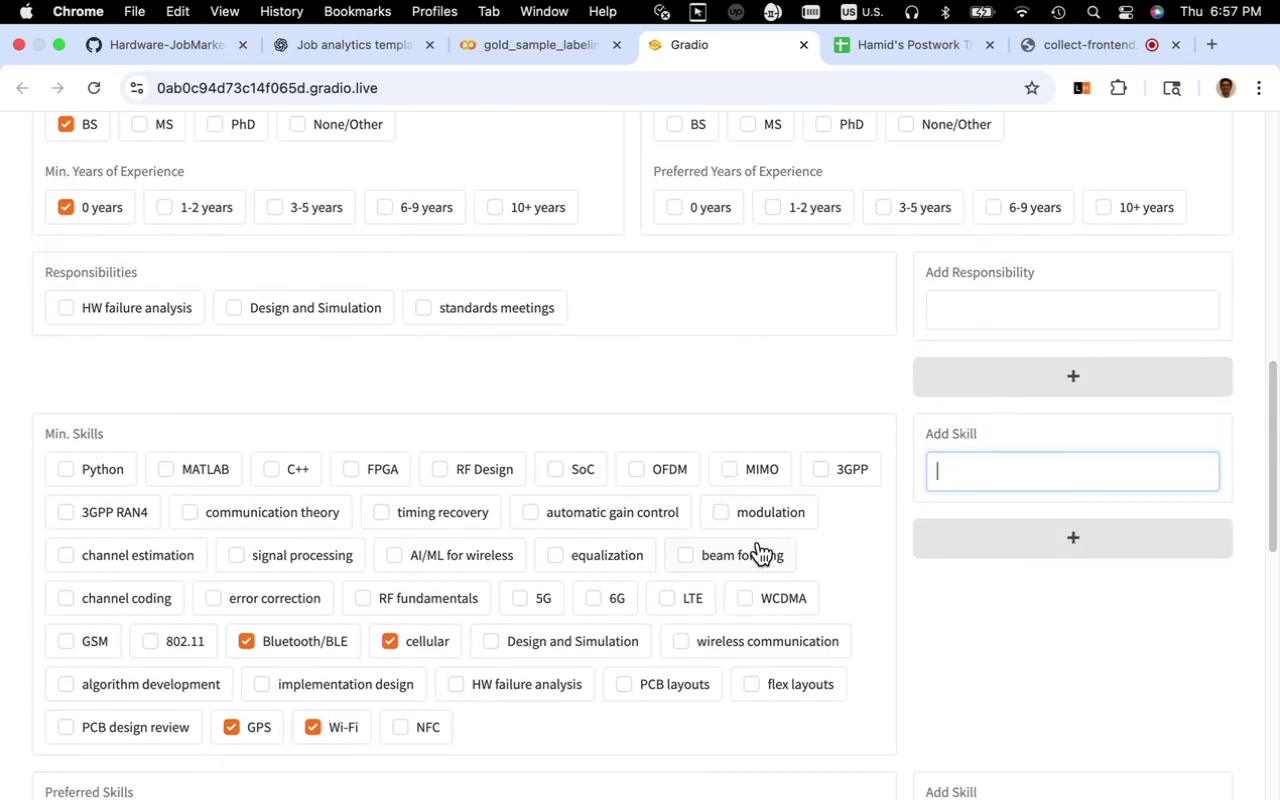 
type(UWB)
 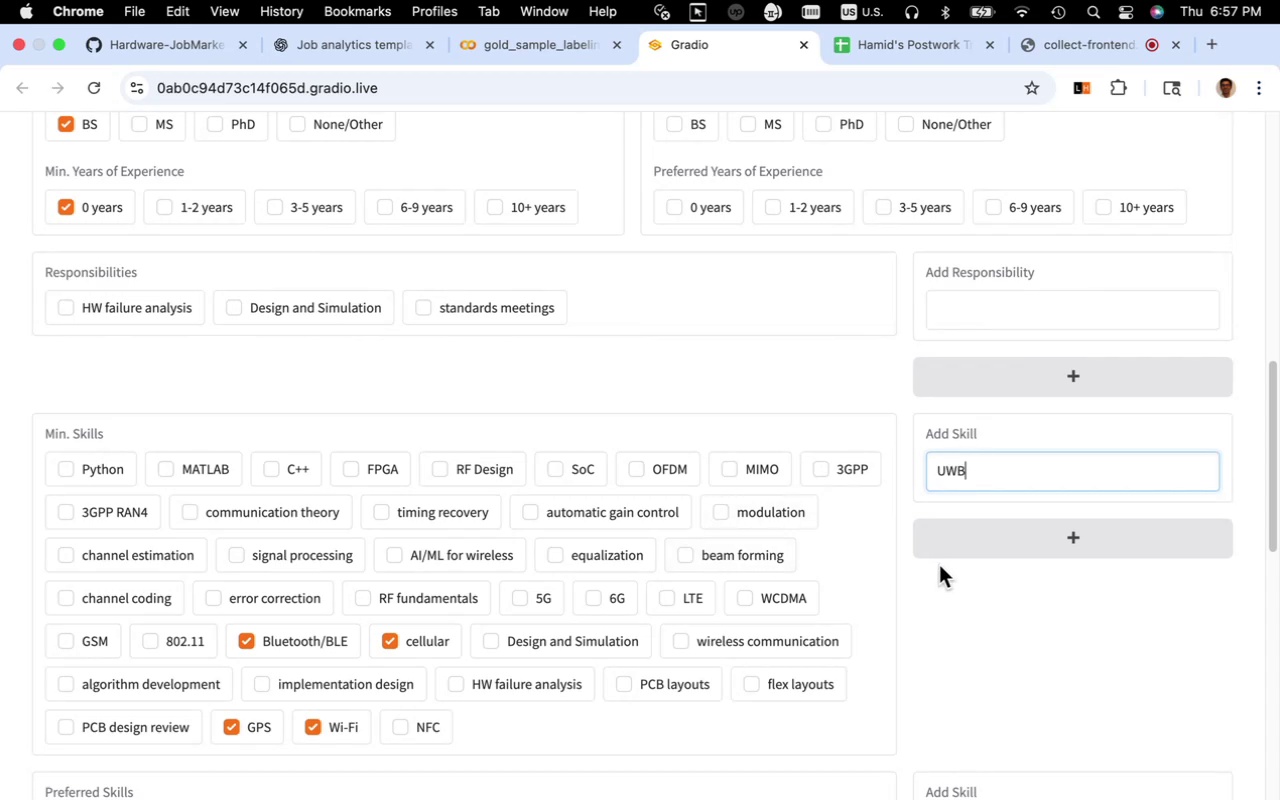 
wait(11.08)
 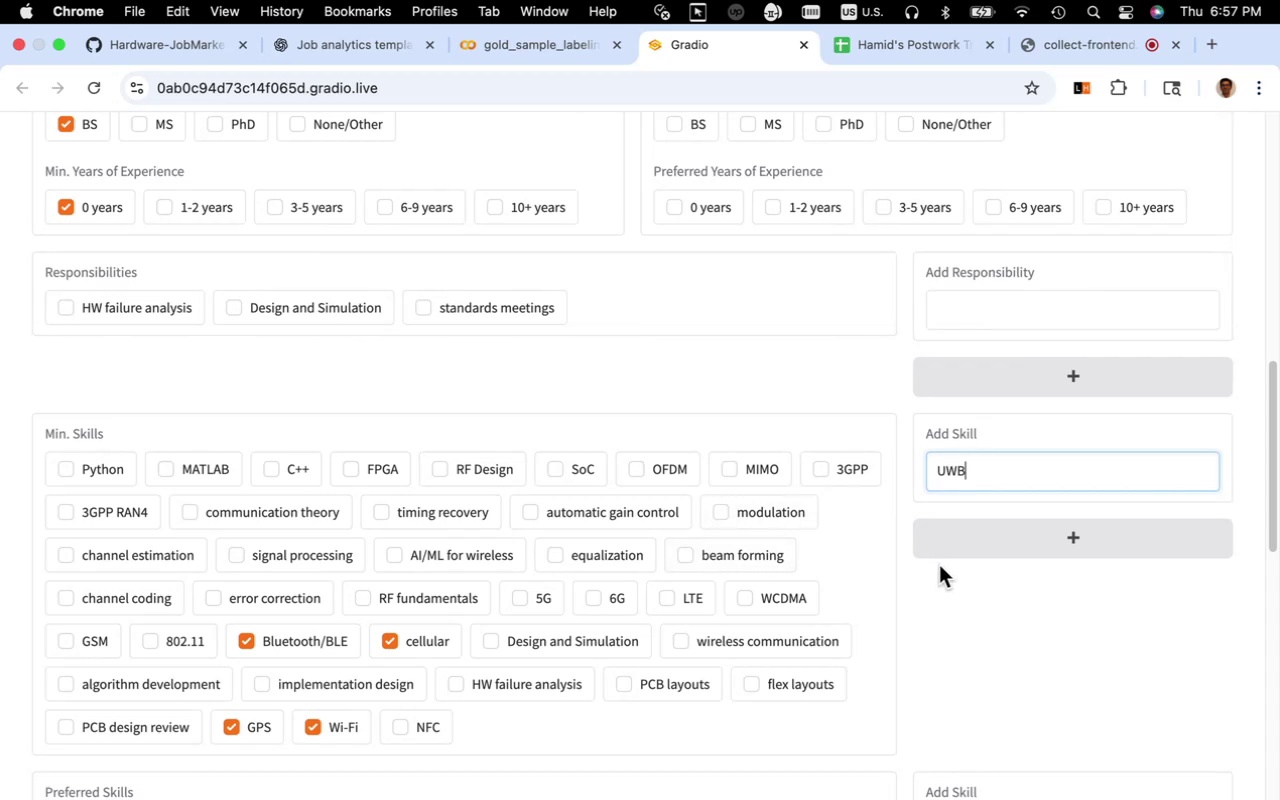 
left_click([954, 470])
 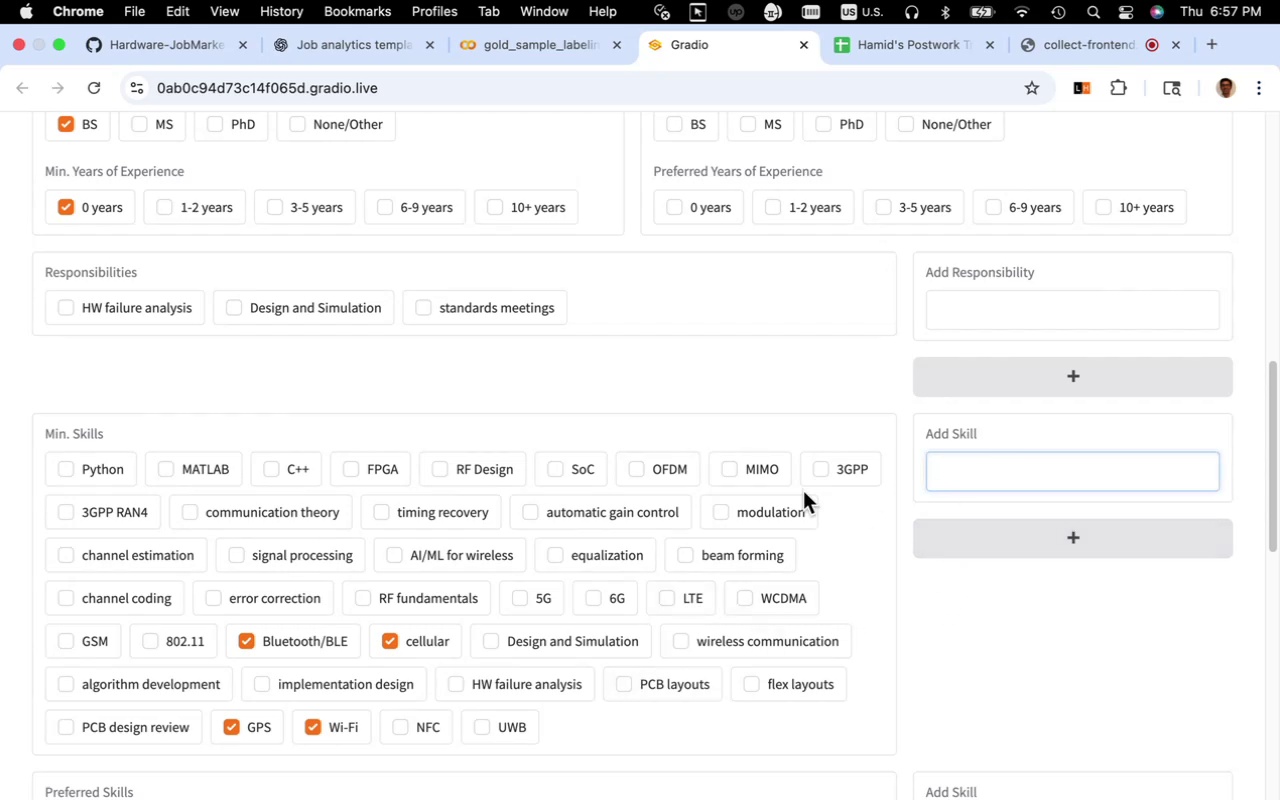 
scroll: coordinate [705, 498], scroll_direction: up, amount: 14.0
 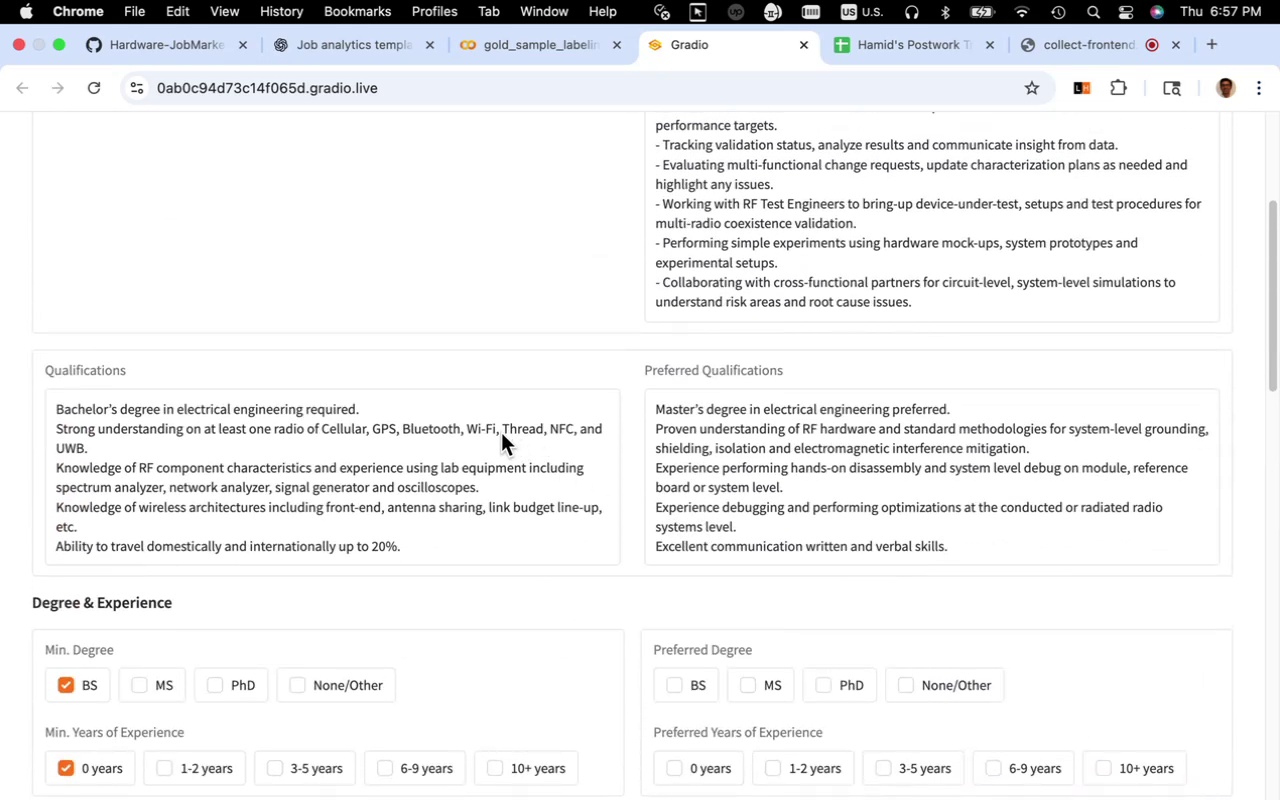 
left_click_drag(start_coordinate=[502, 432], to_coordinate=[544, 434])
 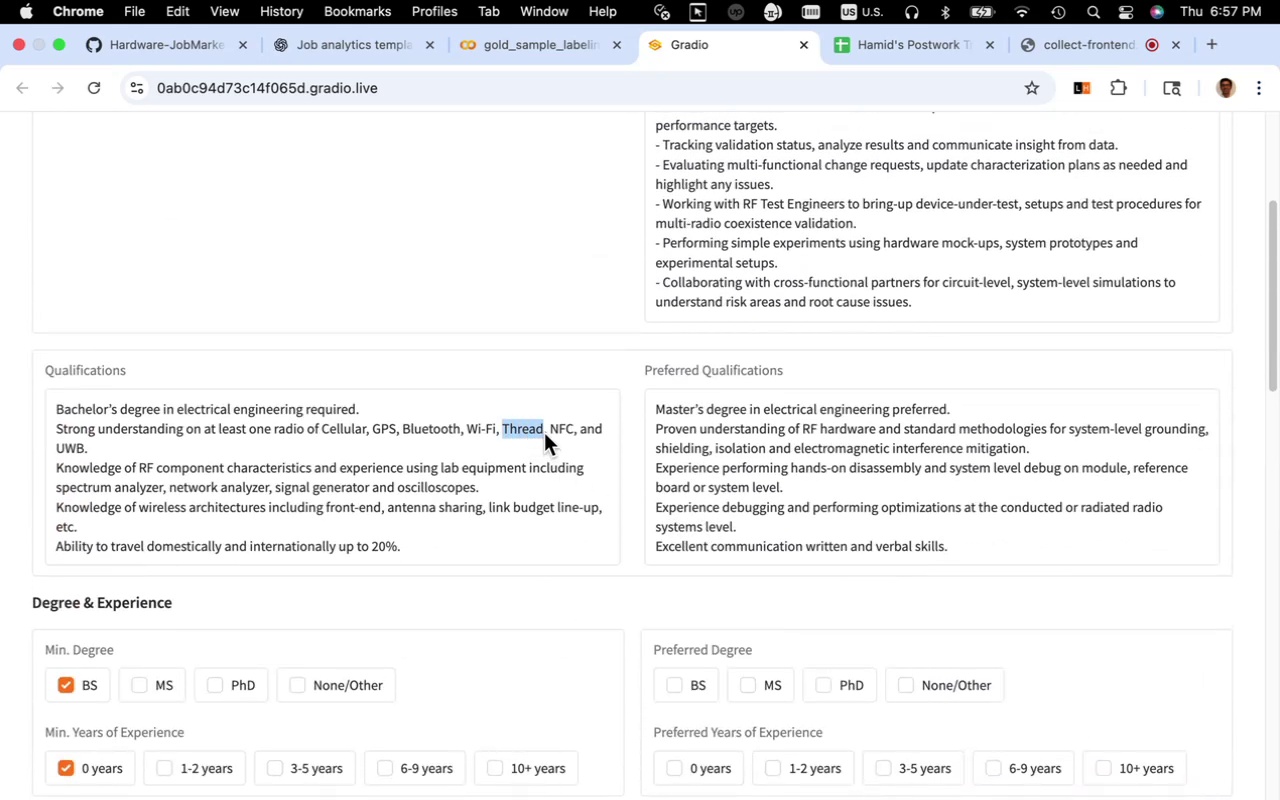 
key(Meta+C)
 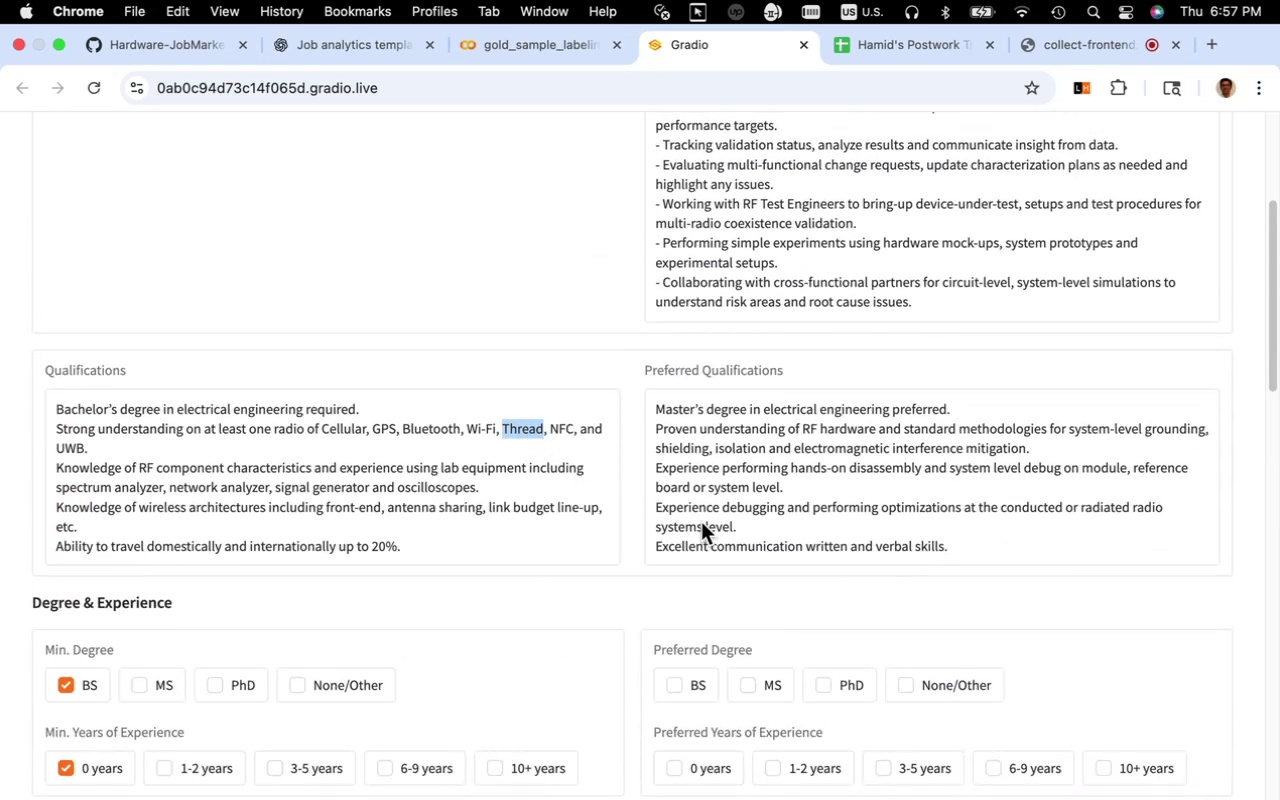 
scroll: coordinate [751, 549], scroll_direction: down, amount: 18.0
 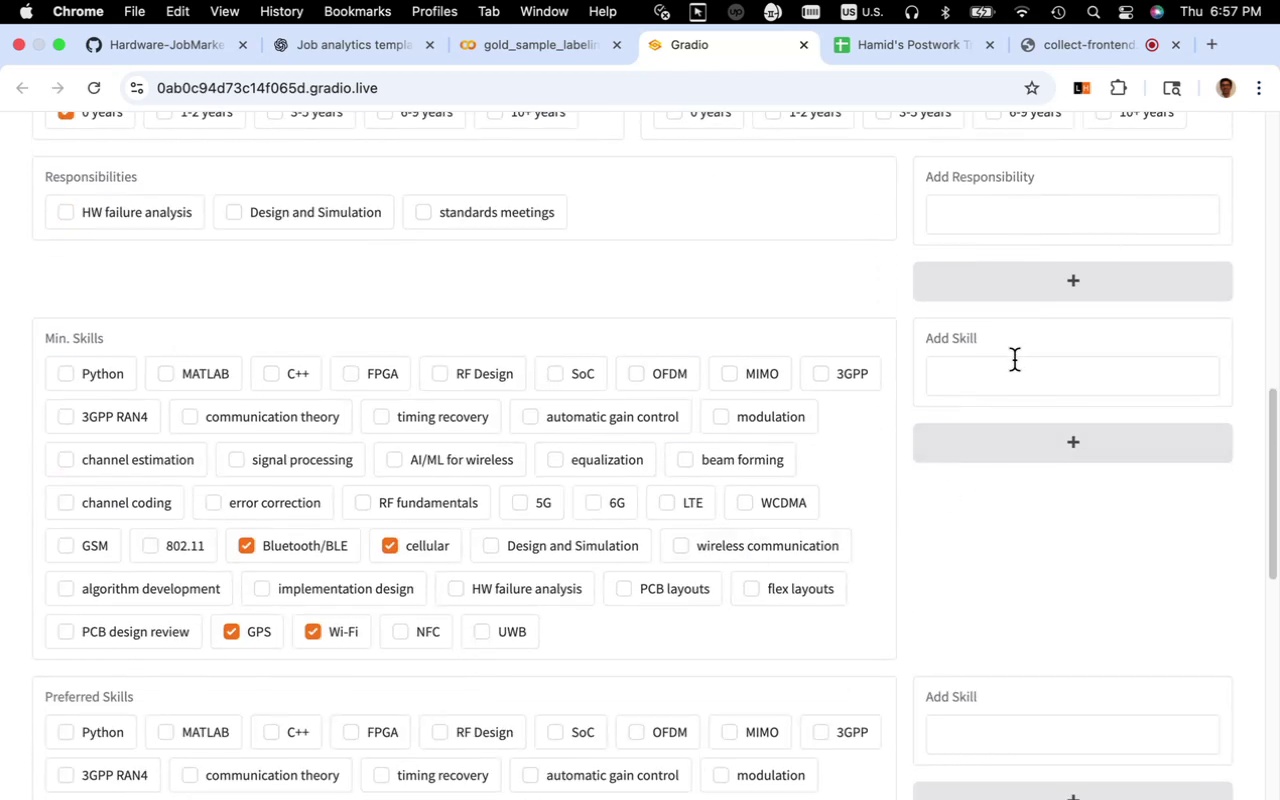 
key(Meta+V)
 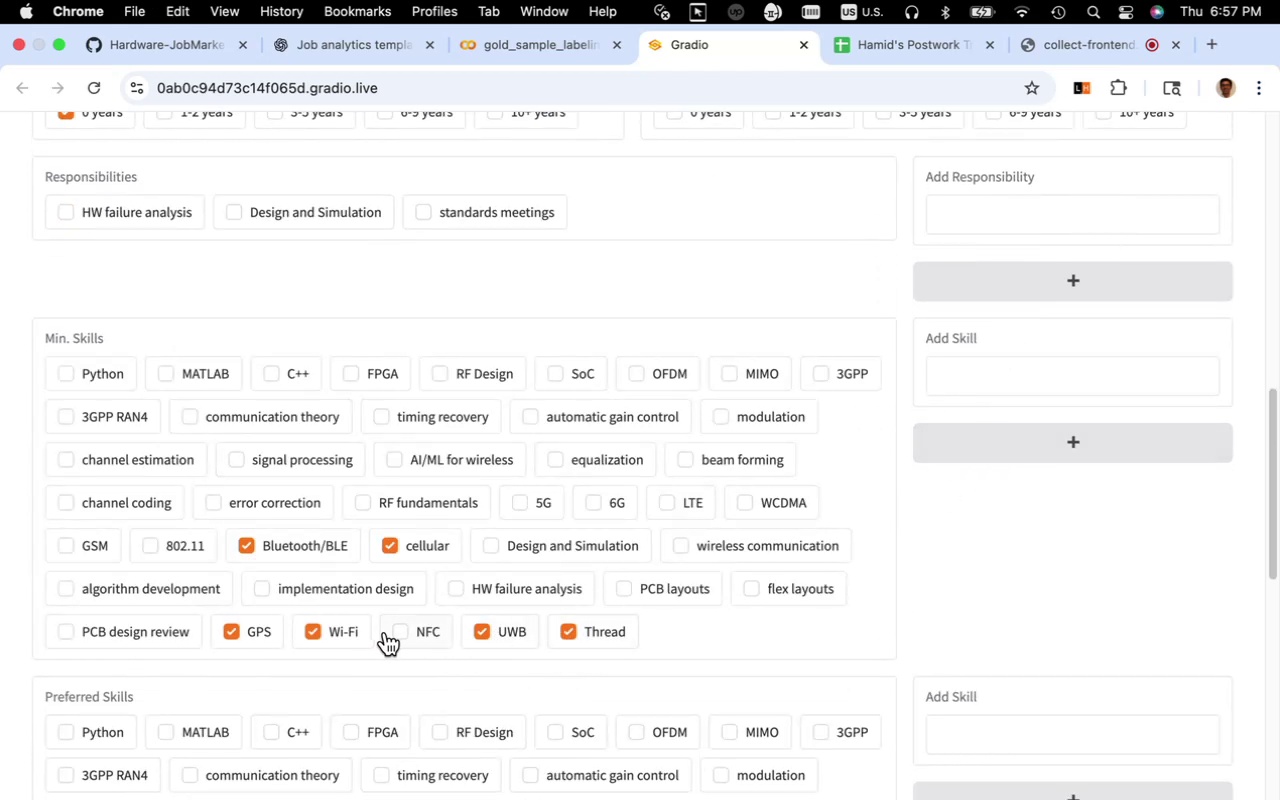 
wait(6.53)
 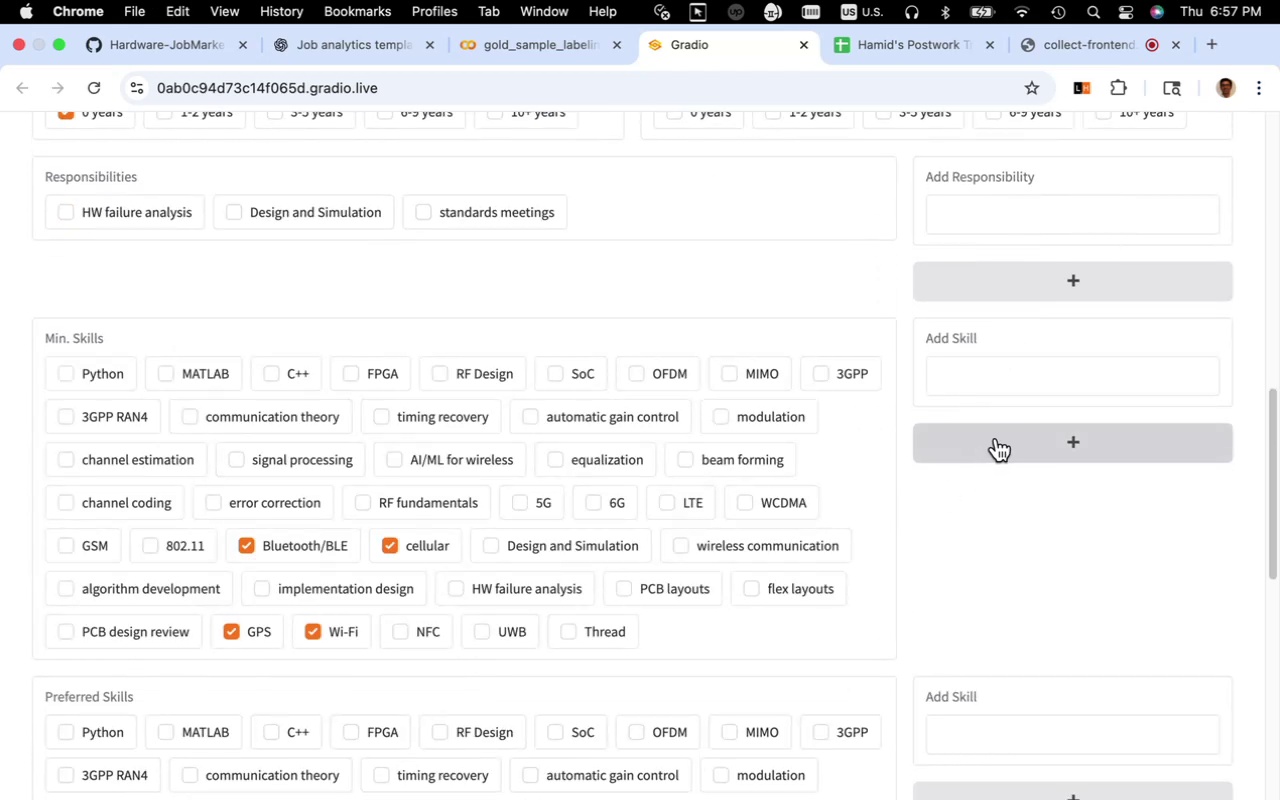 
scroll: coordinate [529, 633], scroll_direction: up, amount: 13.0
 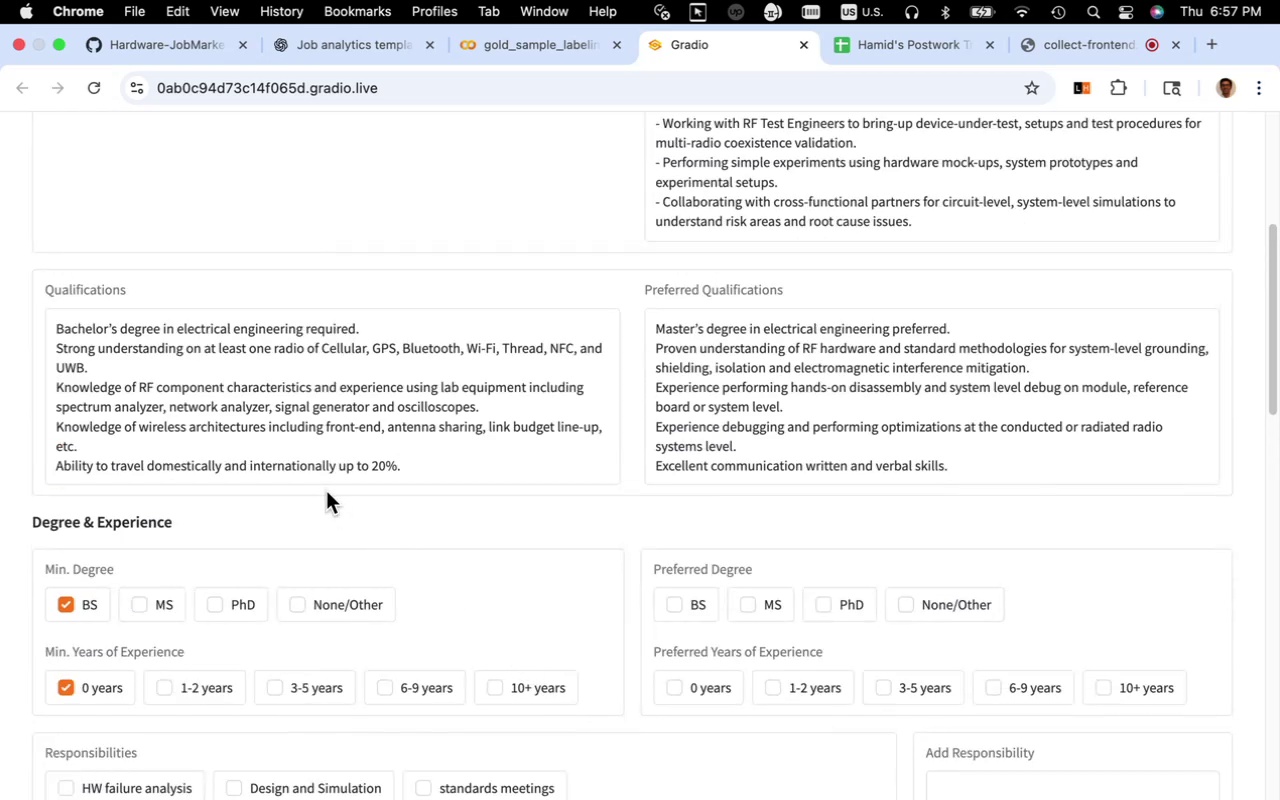 
scroll: coordinate [326, 490], scroll_direction: down, amount: 5.0
 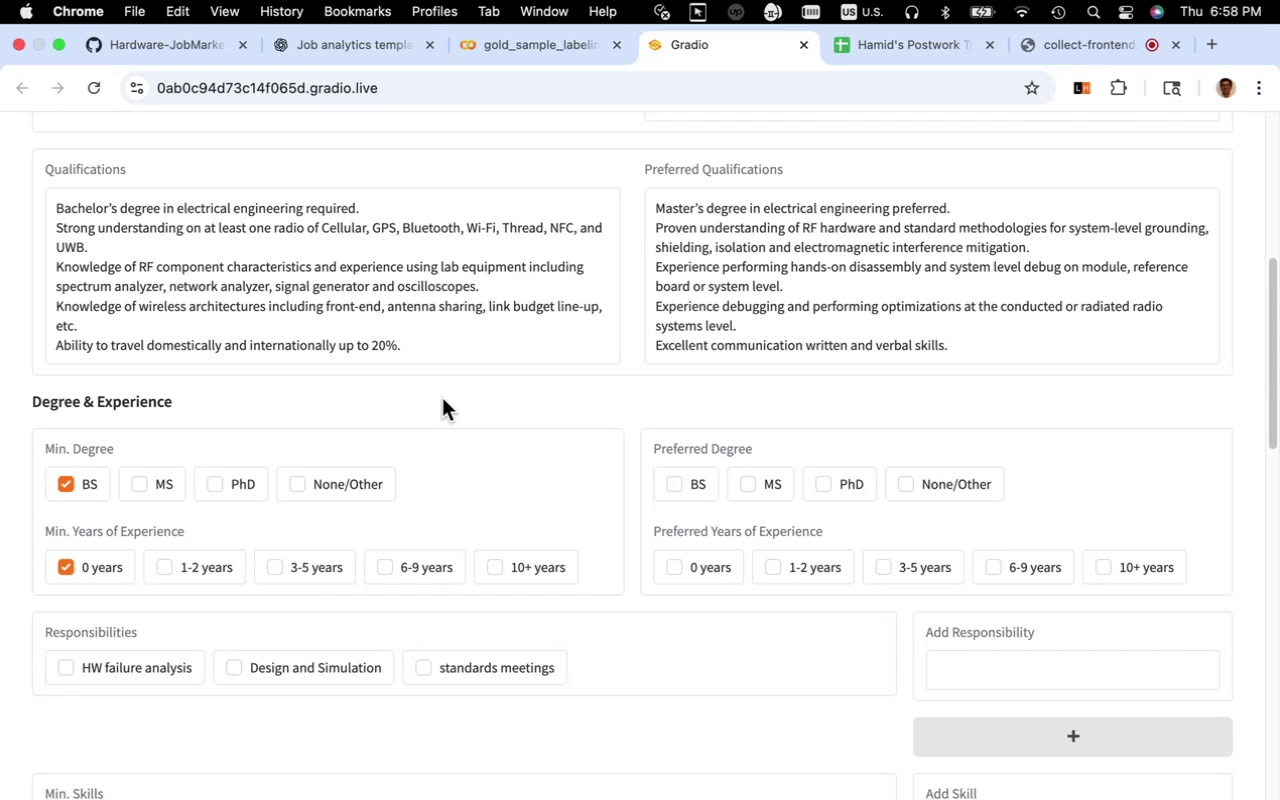 
wait(15.08)
 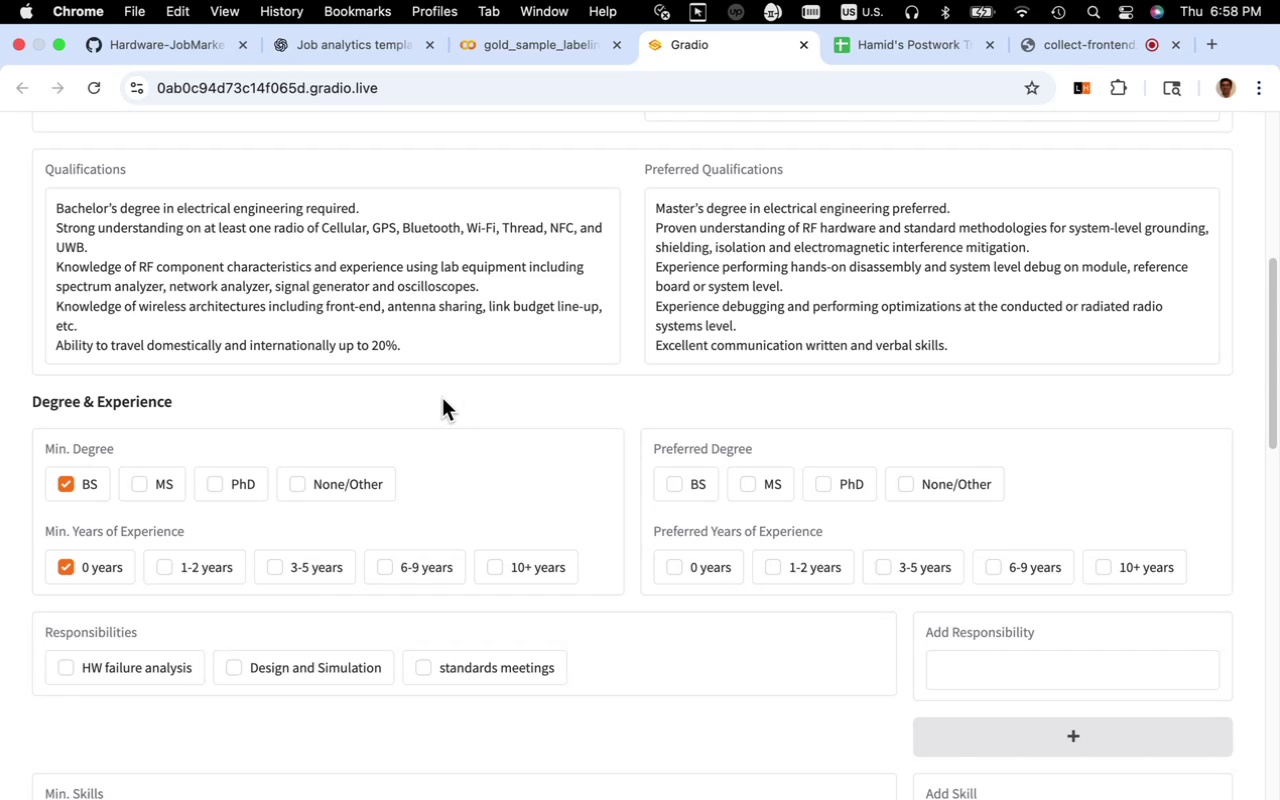 
left_click_drag(start_coordinate=[160, 289], to_coordinate=[128, 291])
 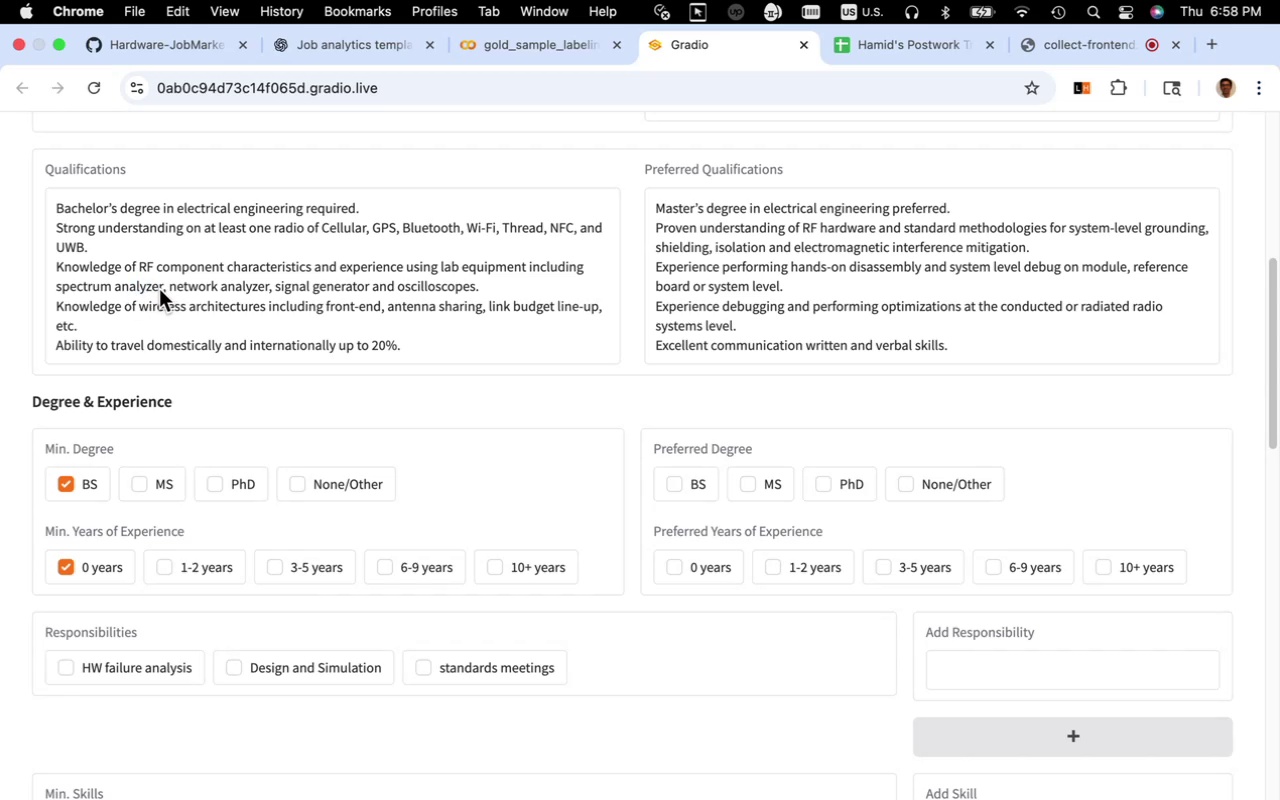 
left_click_drag(start_coordinate=[161, 289], to_coordinate=[57, 290])
 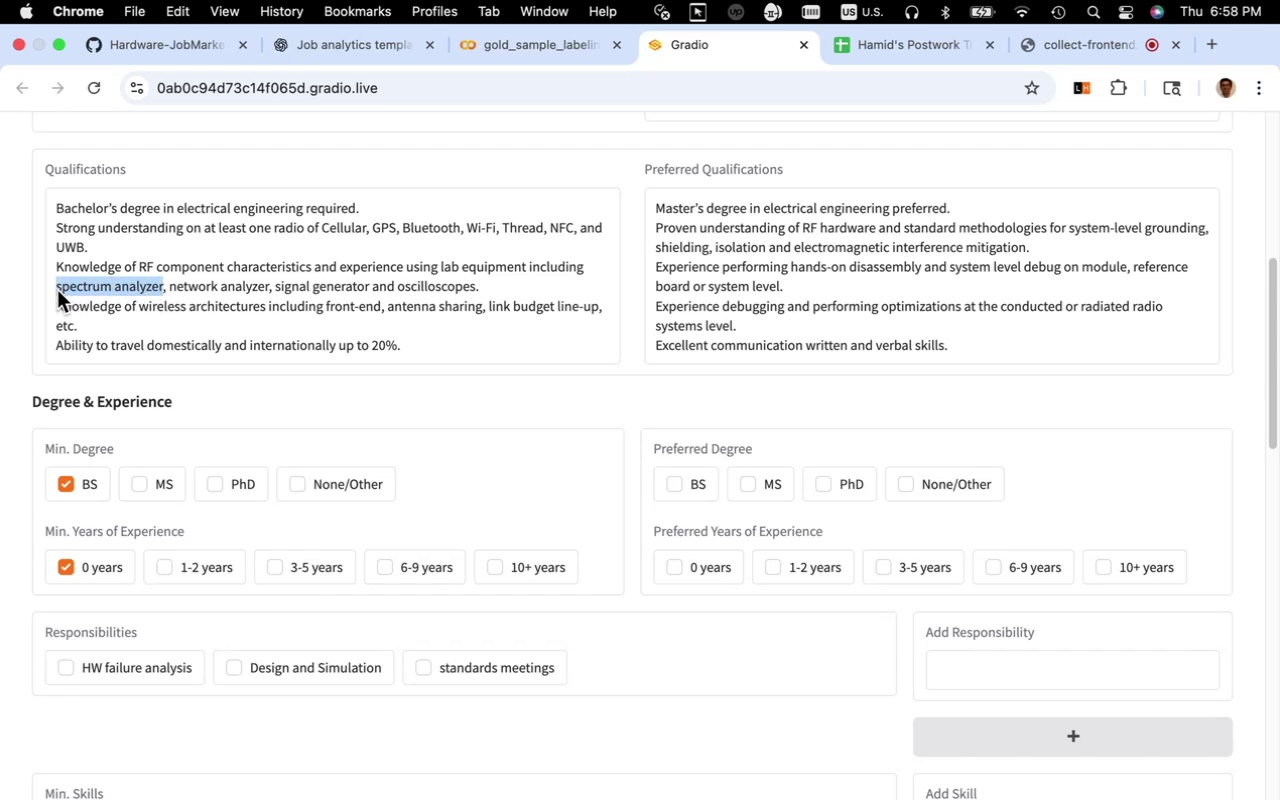 
key(Meta+C)
 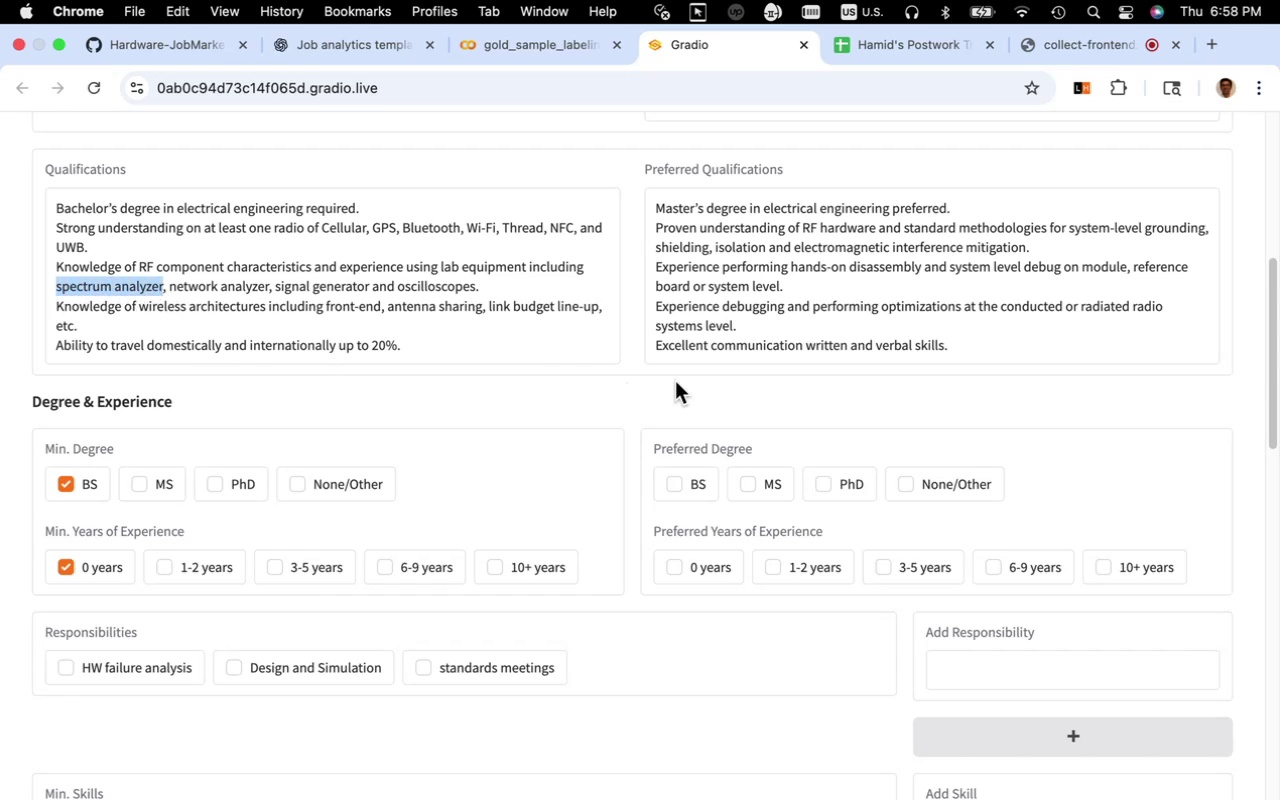 
scroll: coordinate [696, 387], scroll_direction: down, amount: 9.0
 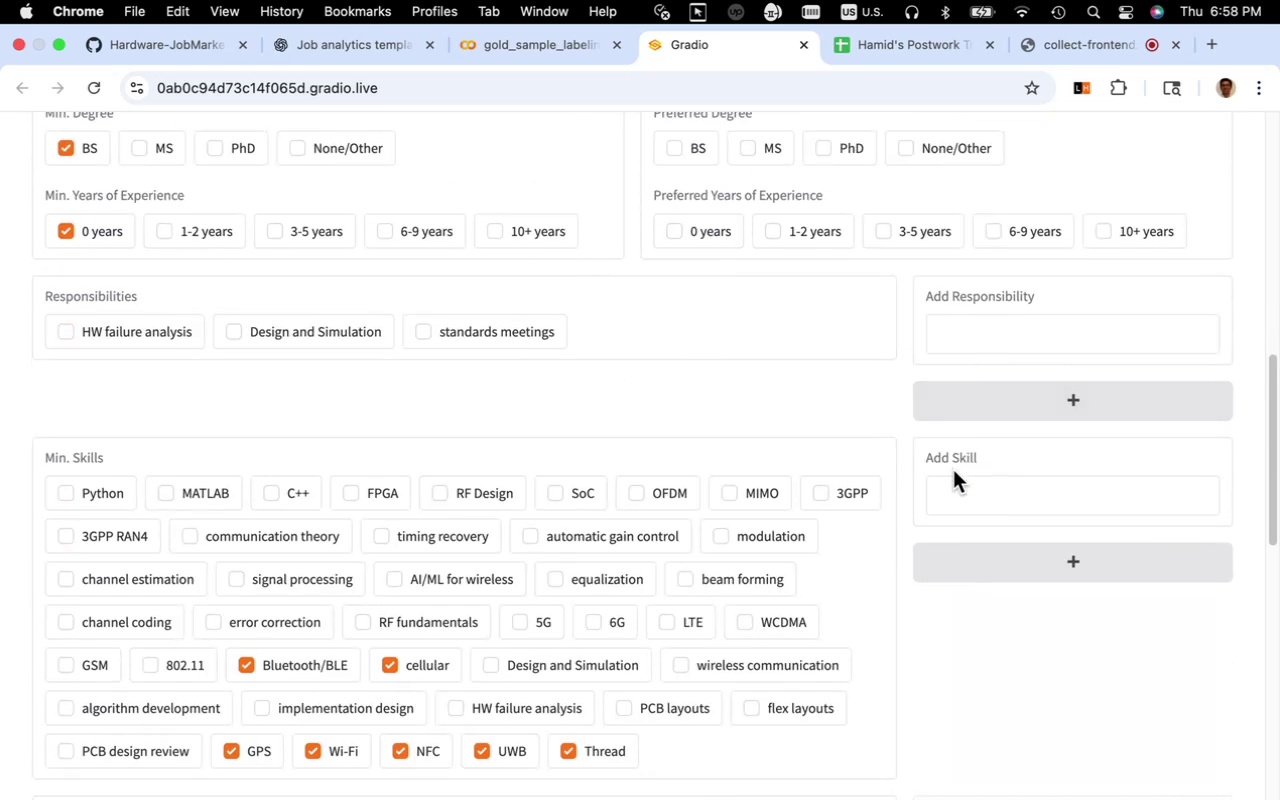 
left_click([948, 494])
 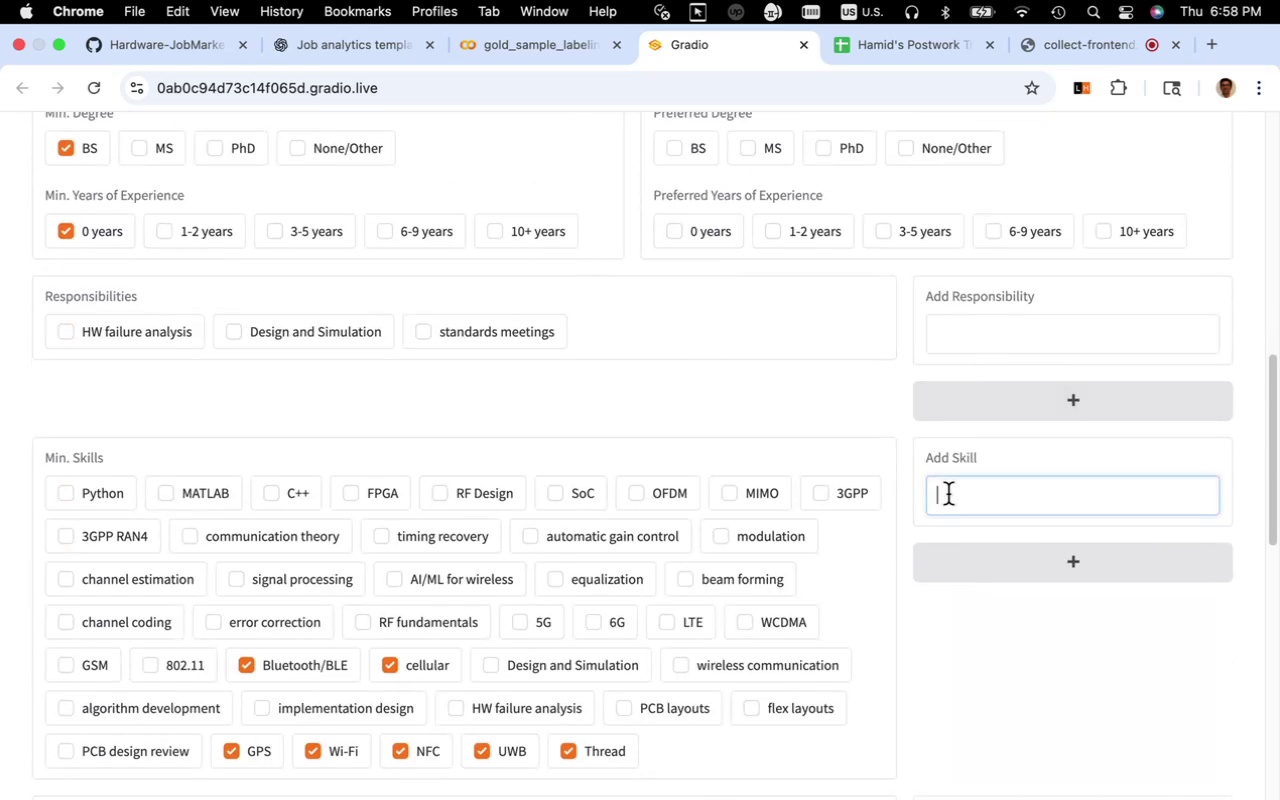 
key(Meta+V)
 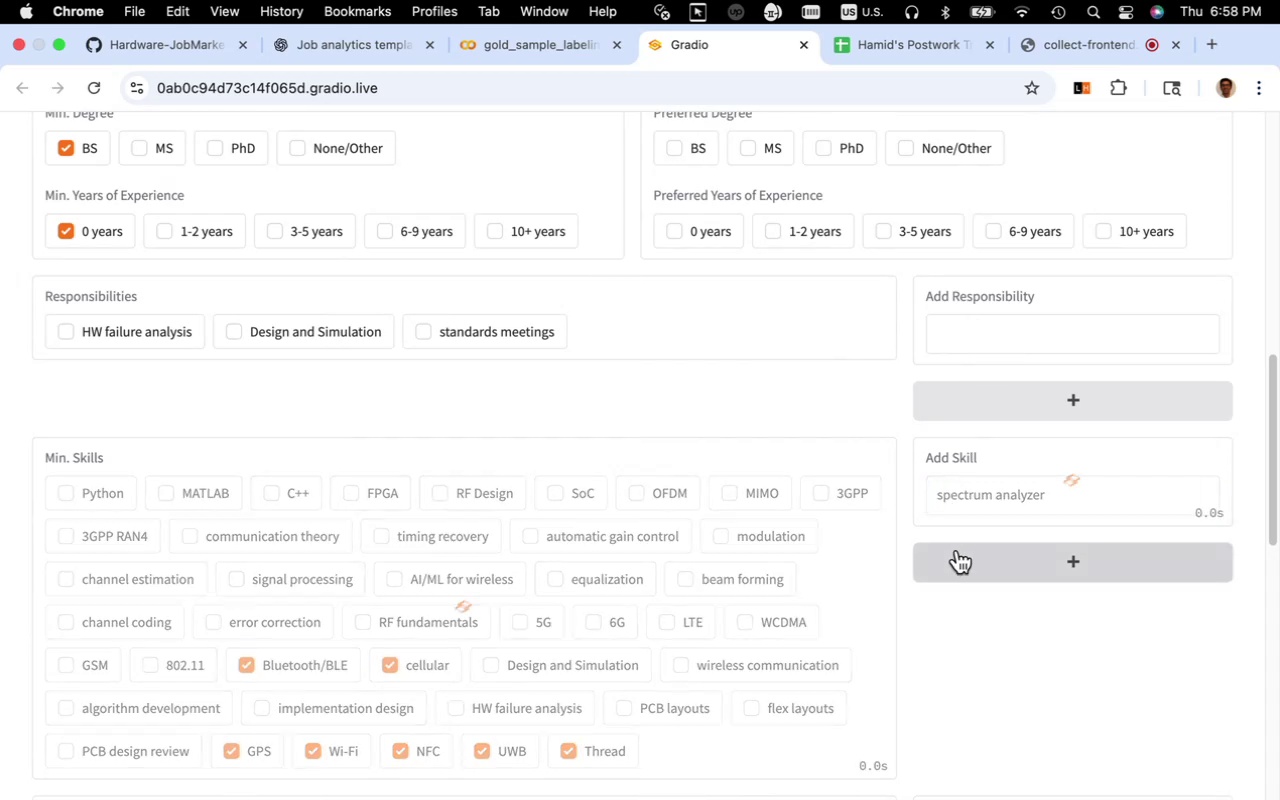 
scroll: coordinate [237, 279], scroll_direction: up, amount: 7.0
 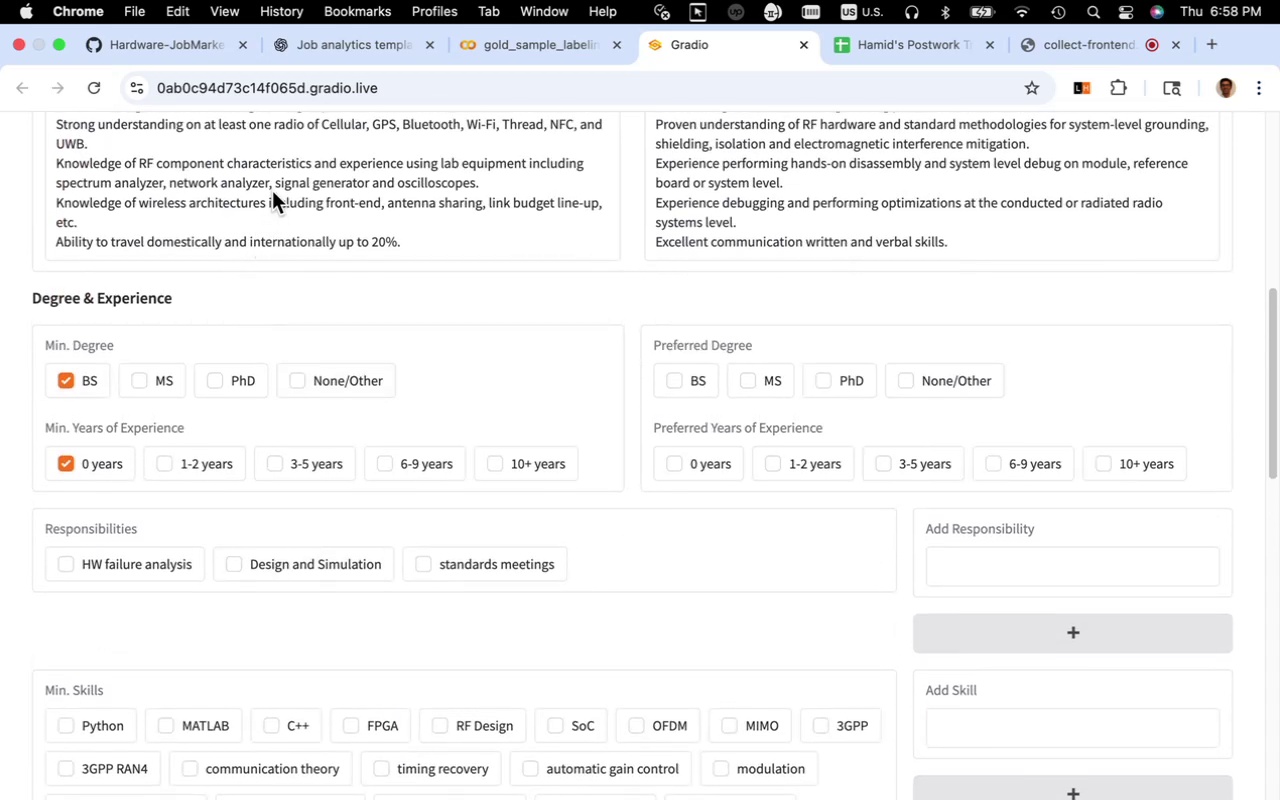 
left_click_drag(start_coordinate=[268, 184], to_coordinate=[170, 187])
 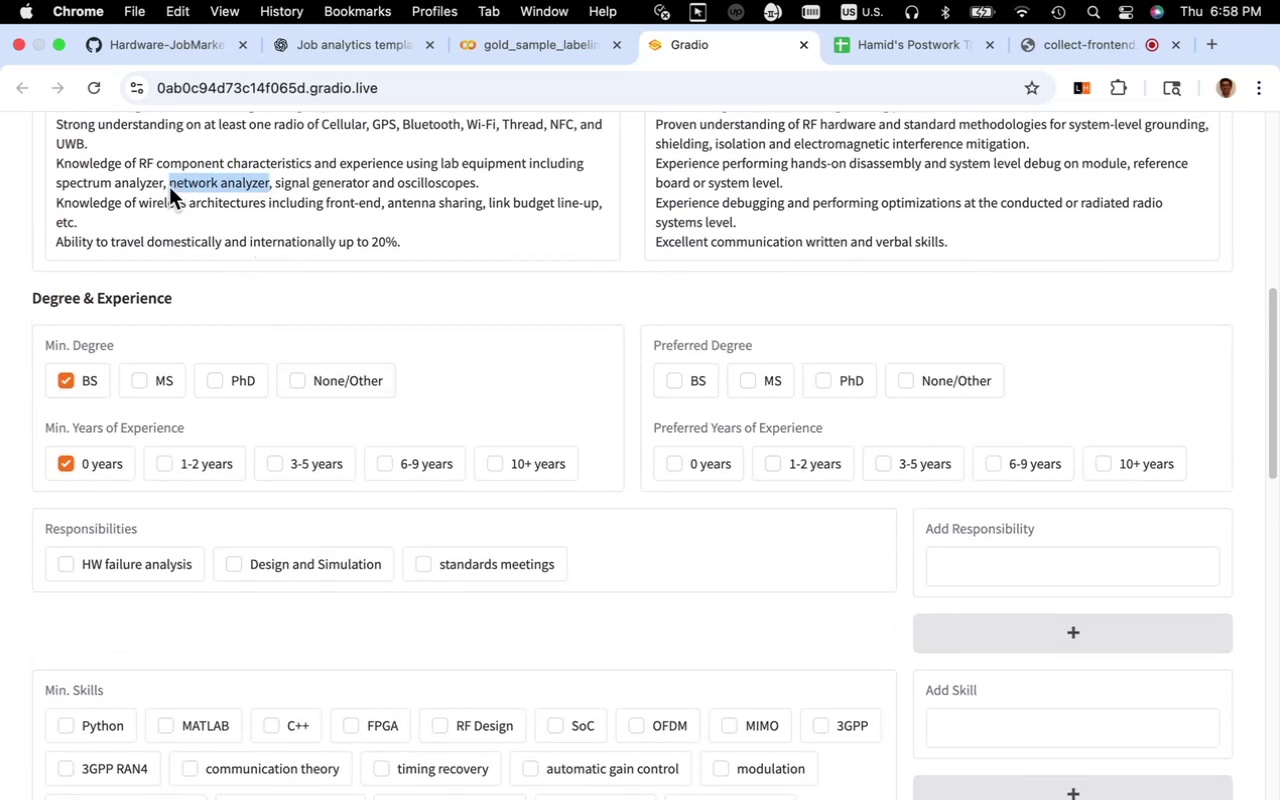 
key(Meta+C)
 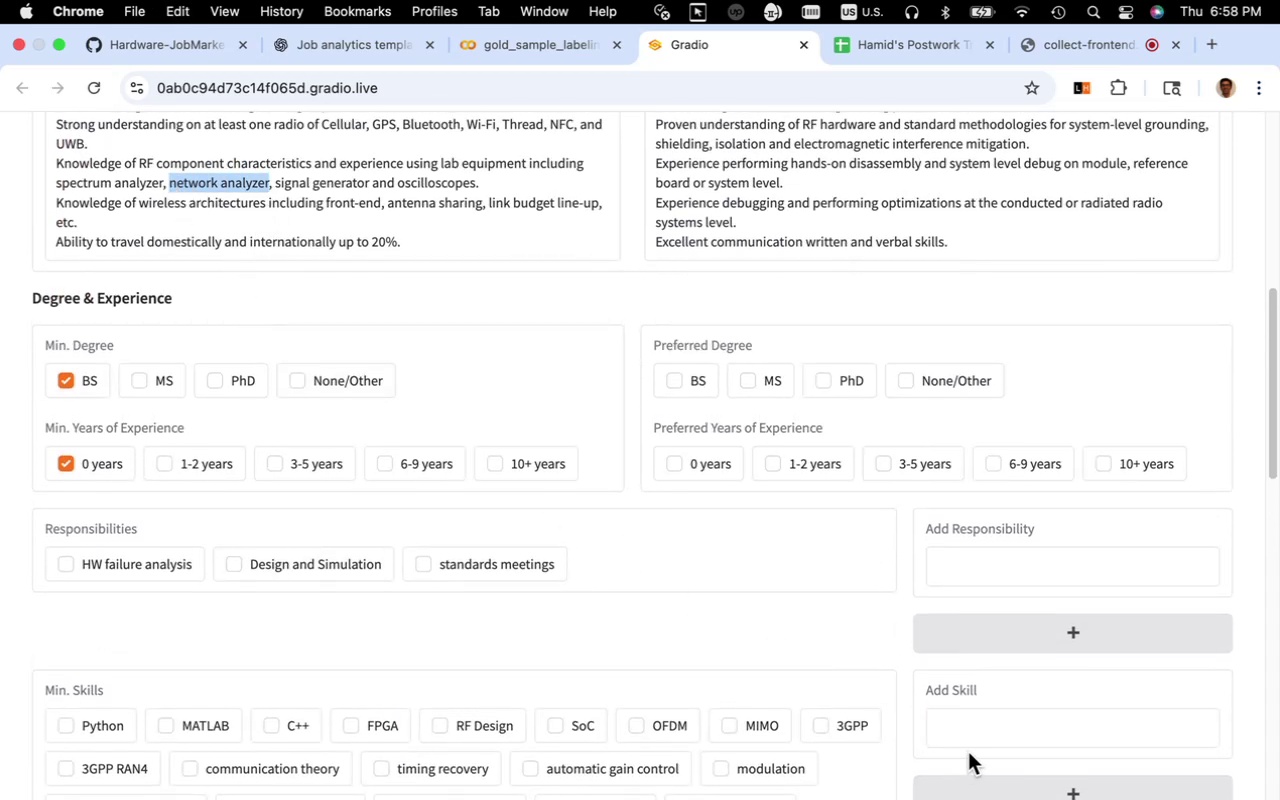 
left_click([973, 736])
 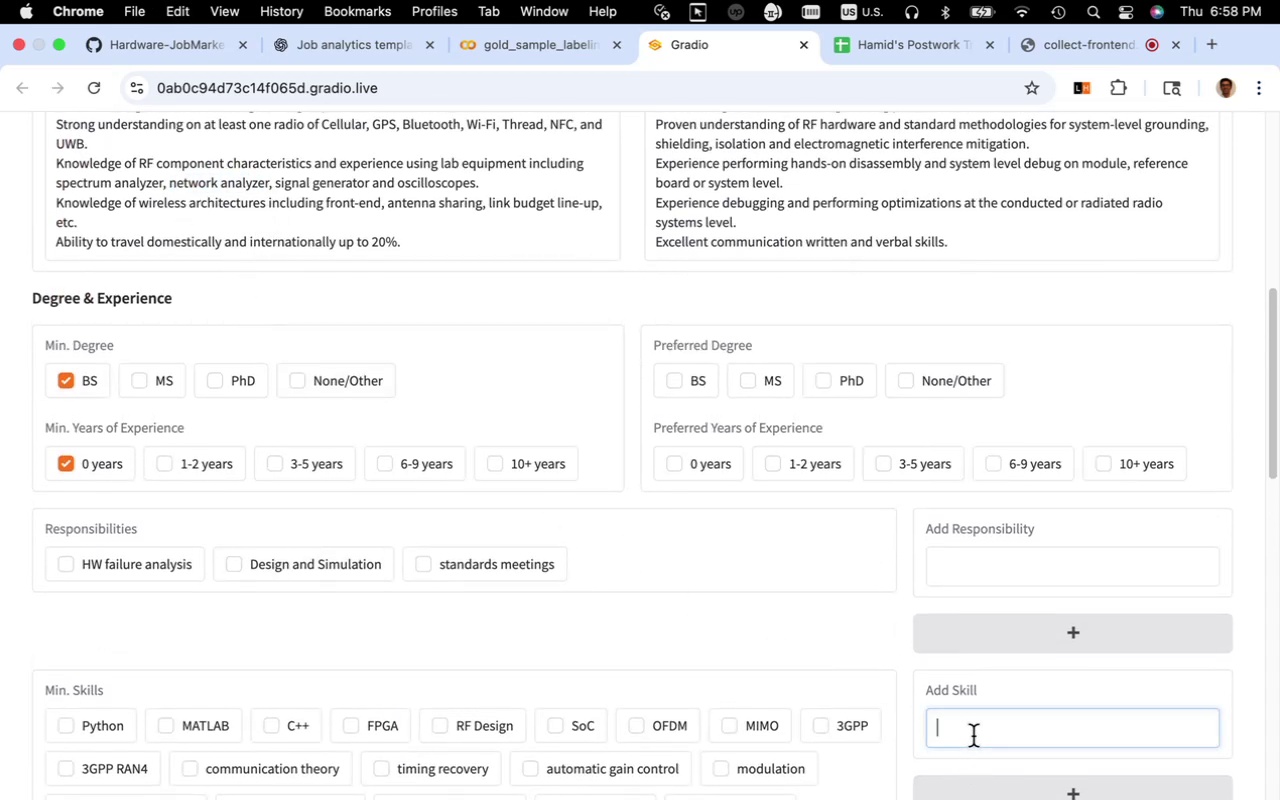 
key(Meta+V)
 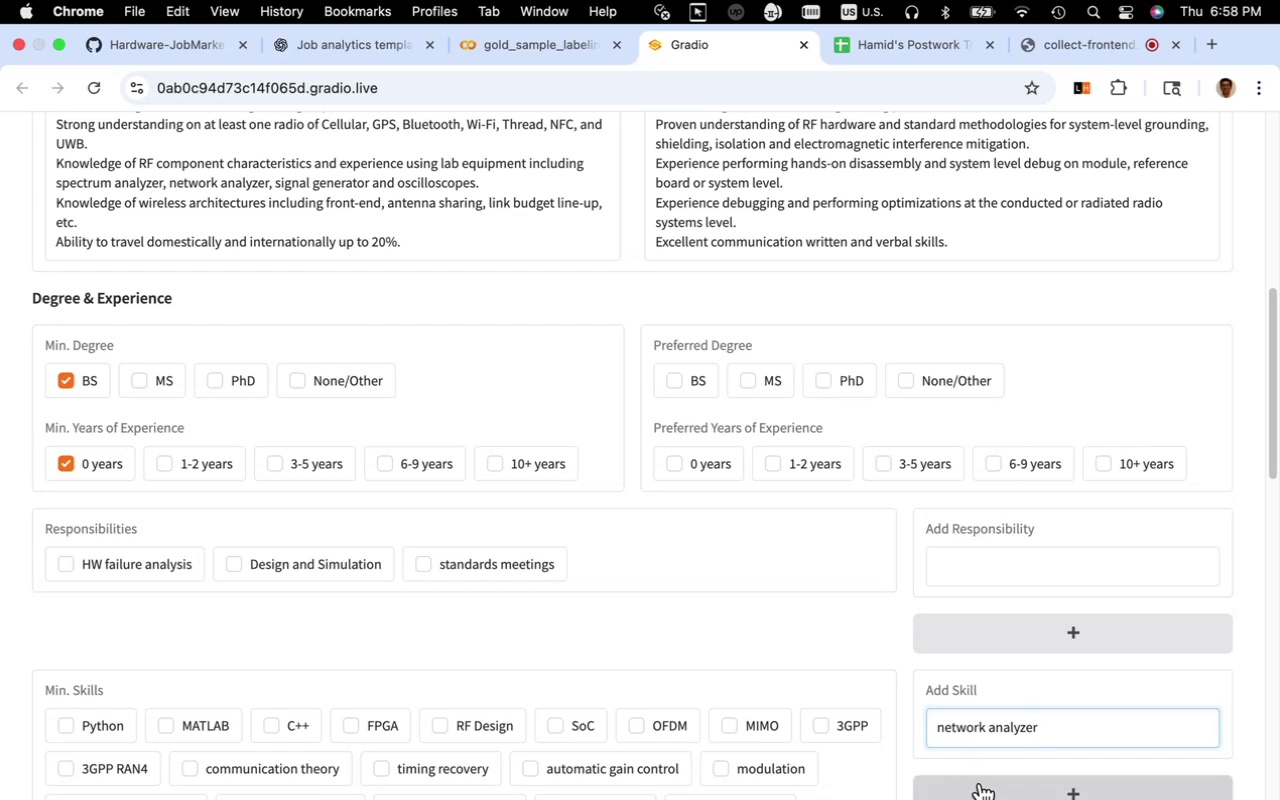 
left_click([980, 783])
 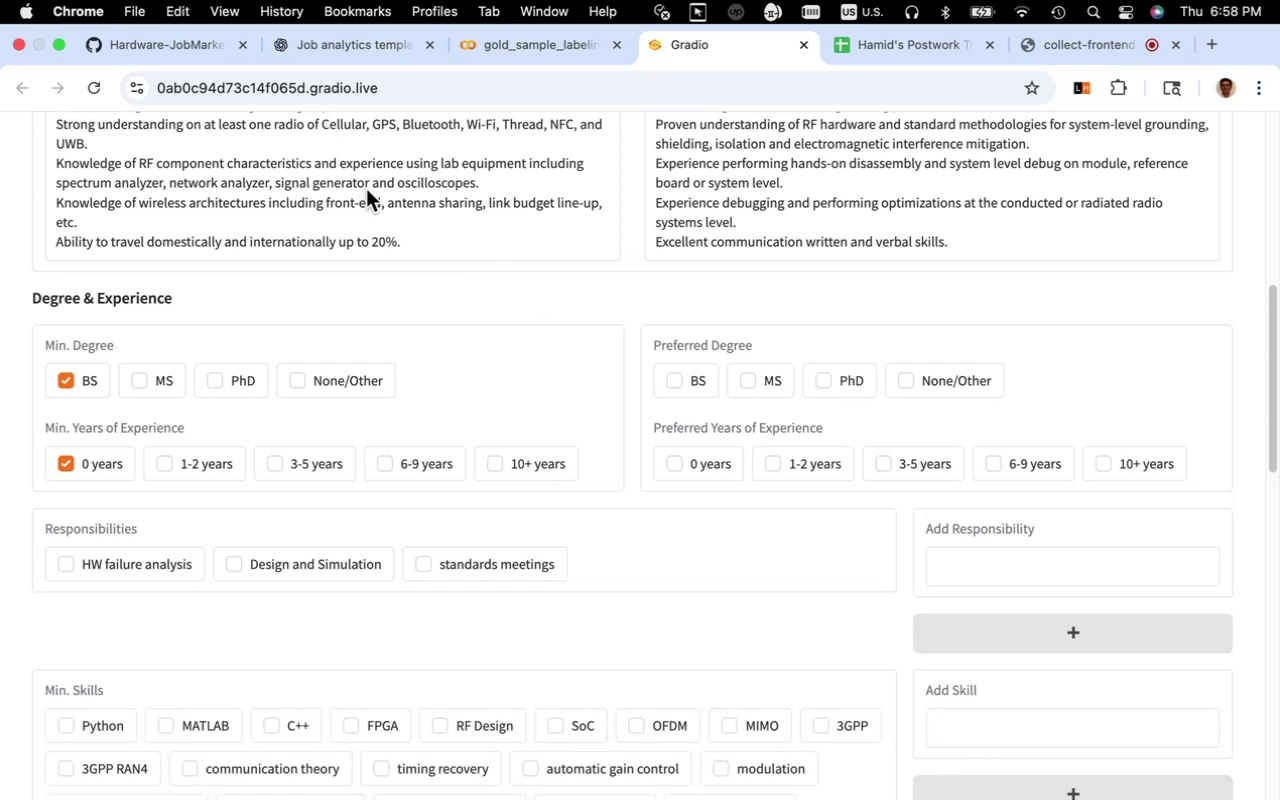 
left_click_drag(start_coordinate=[369, 185], to_coordinate=[275, 180])
 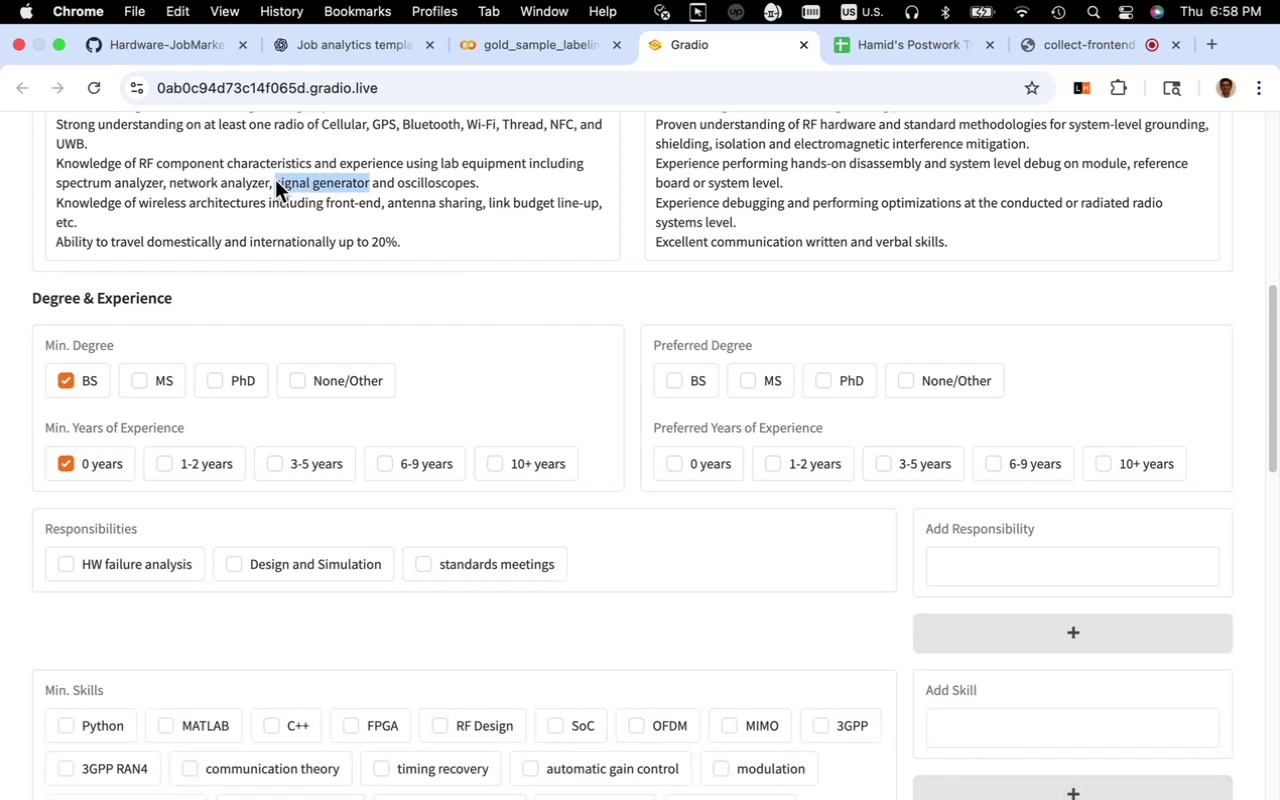 
key(Meta+C)
 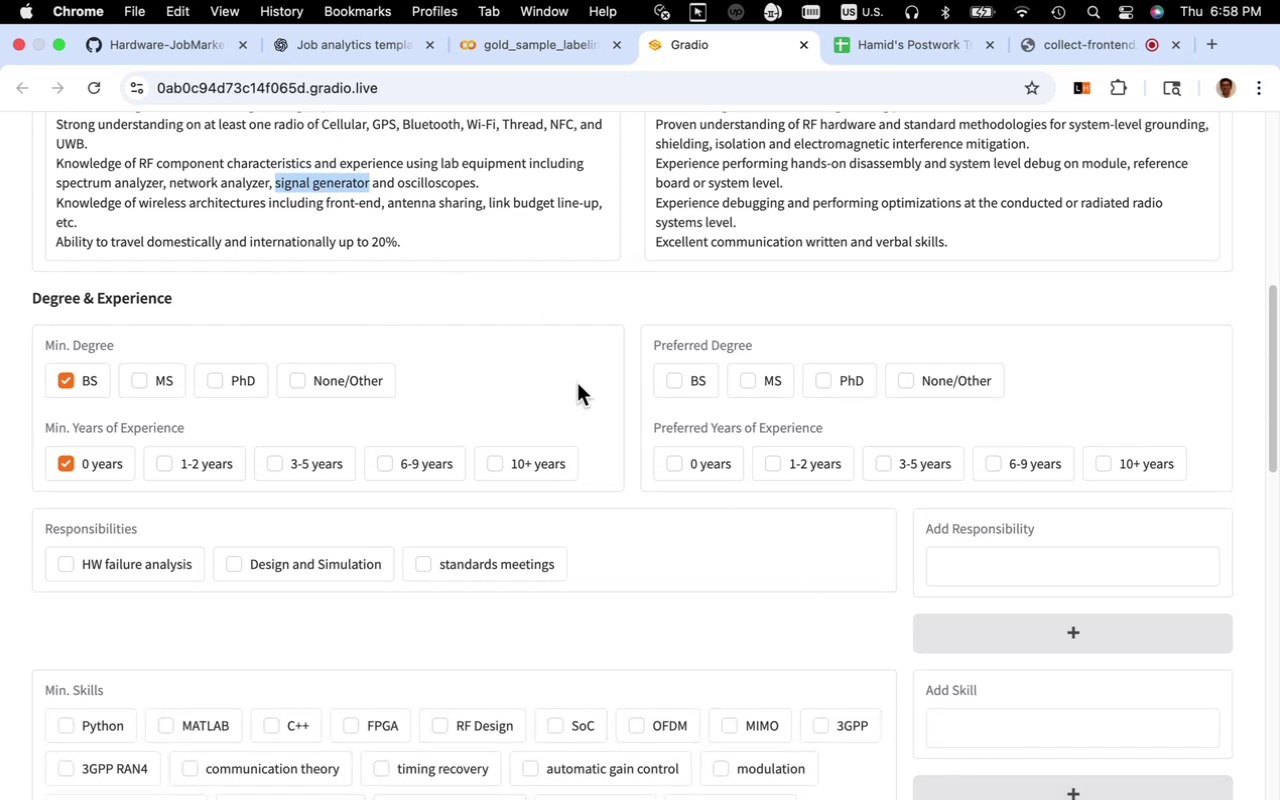 
scroll: coordinate [710, 391], scroll_direction: down, amount: 8.0
 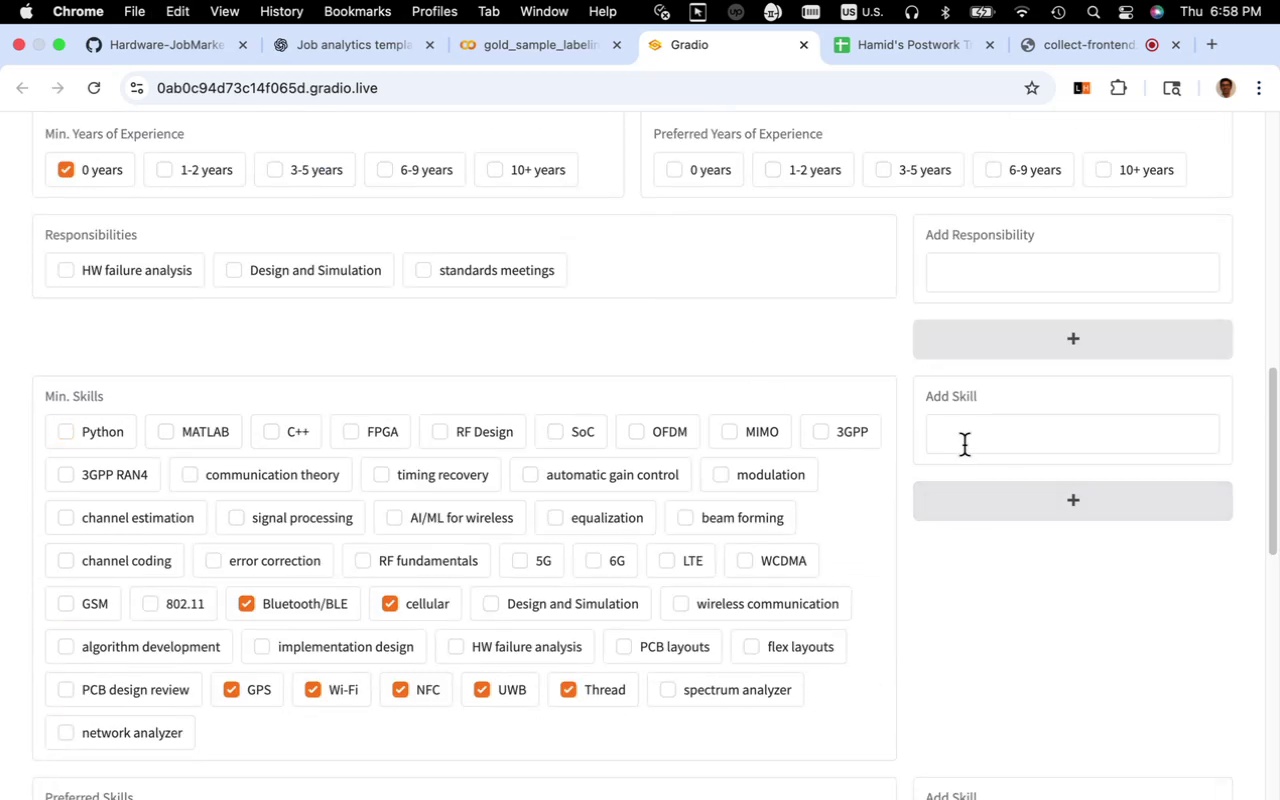 
left_click([967, 440])
 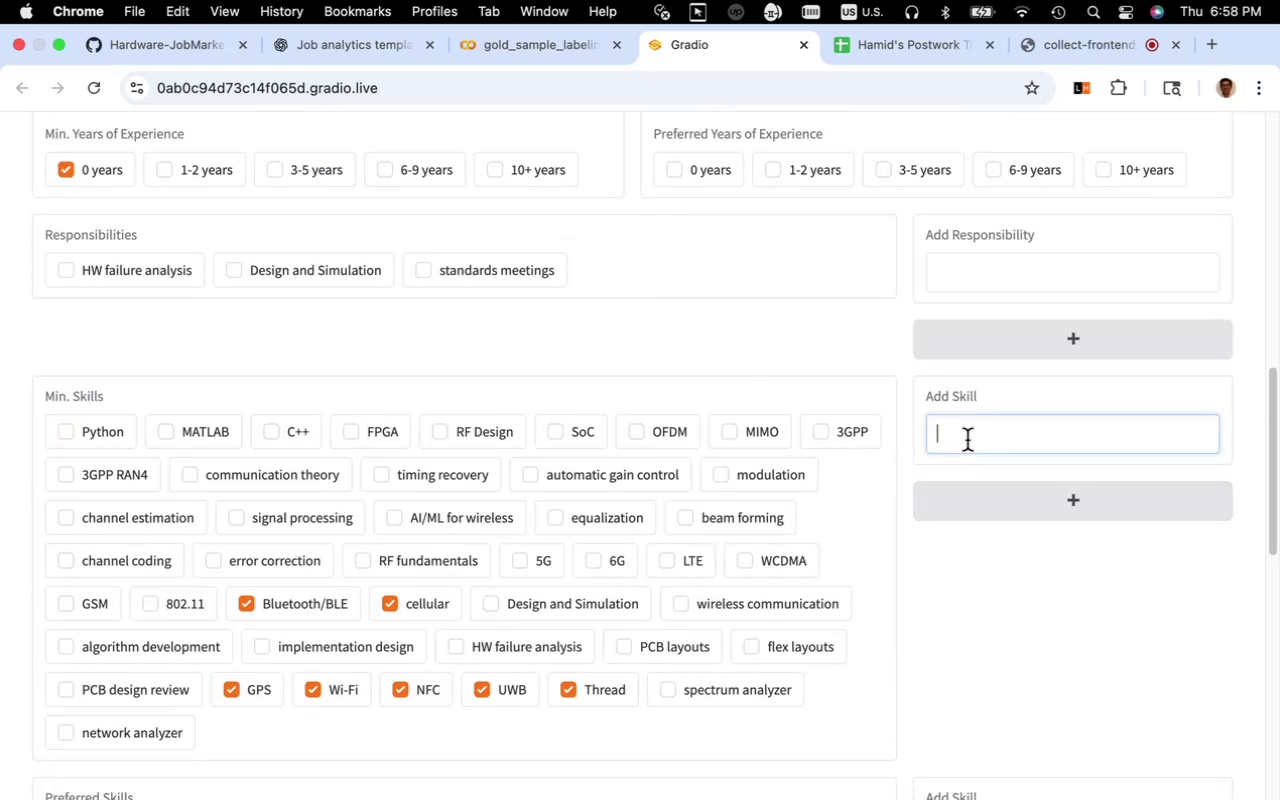 
key(Meta+V)
 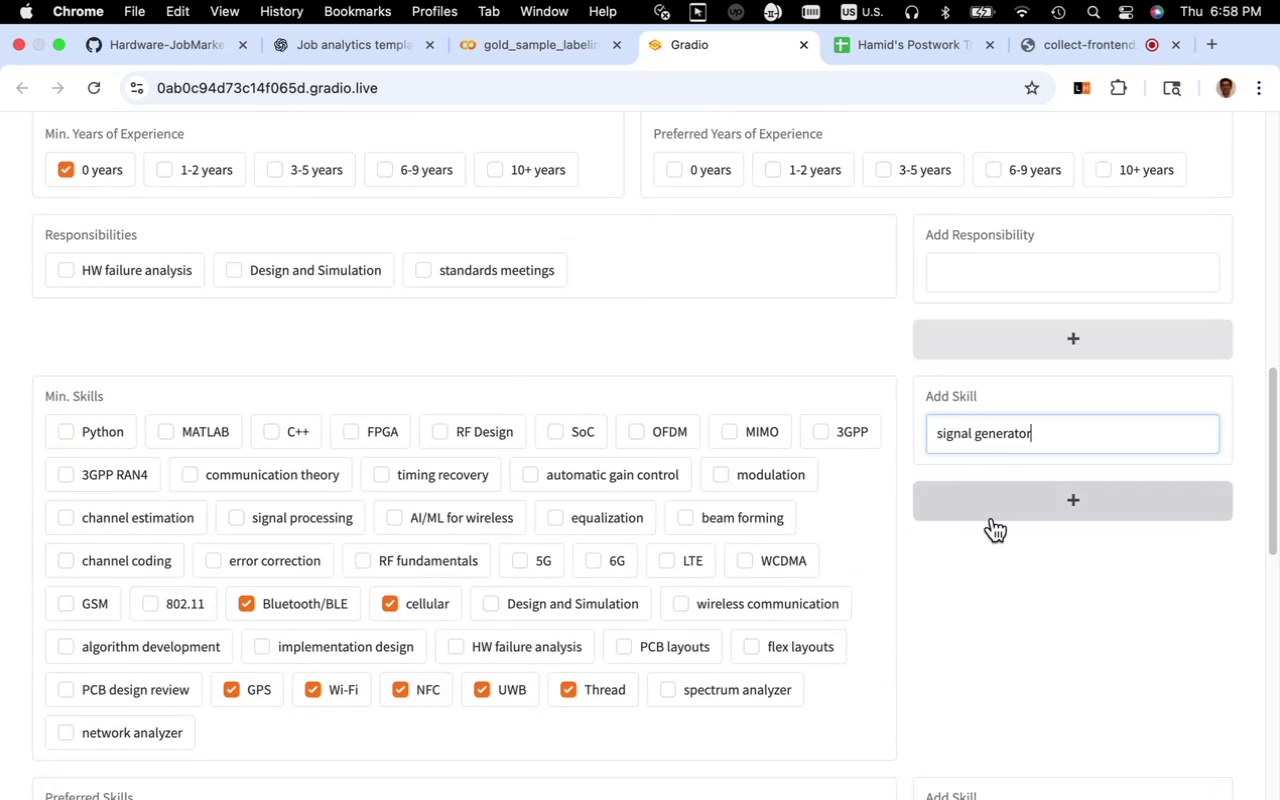 
left_click([987, 509])
 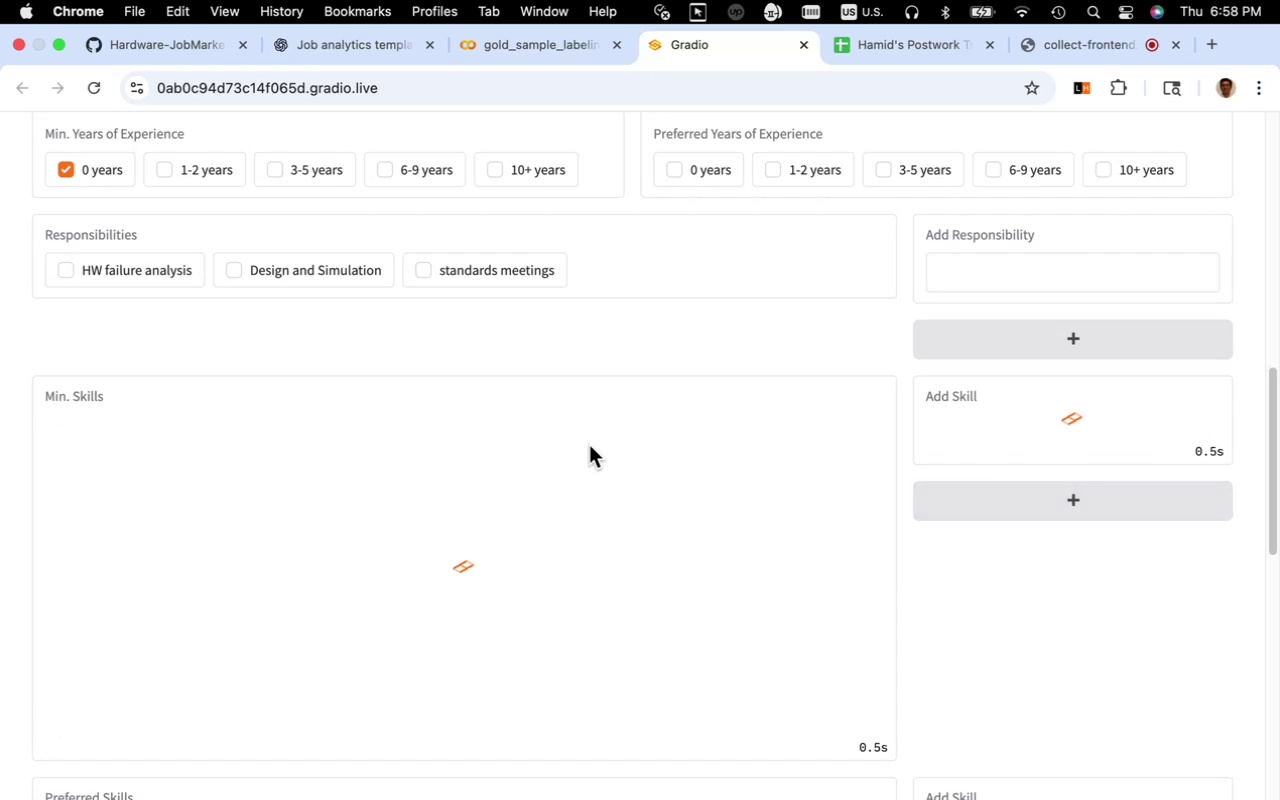 
scroll: coordinate [345, 404], scroll_direction: up, amount: 10.0
 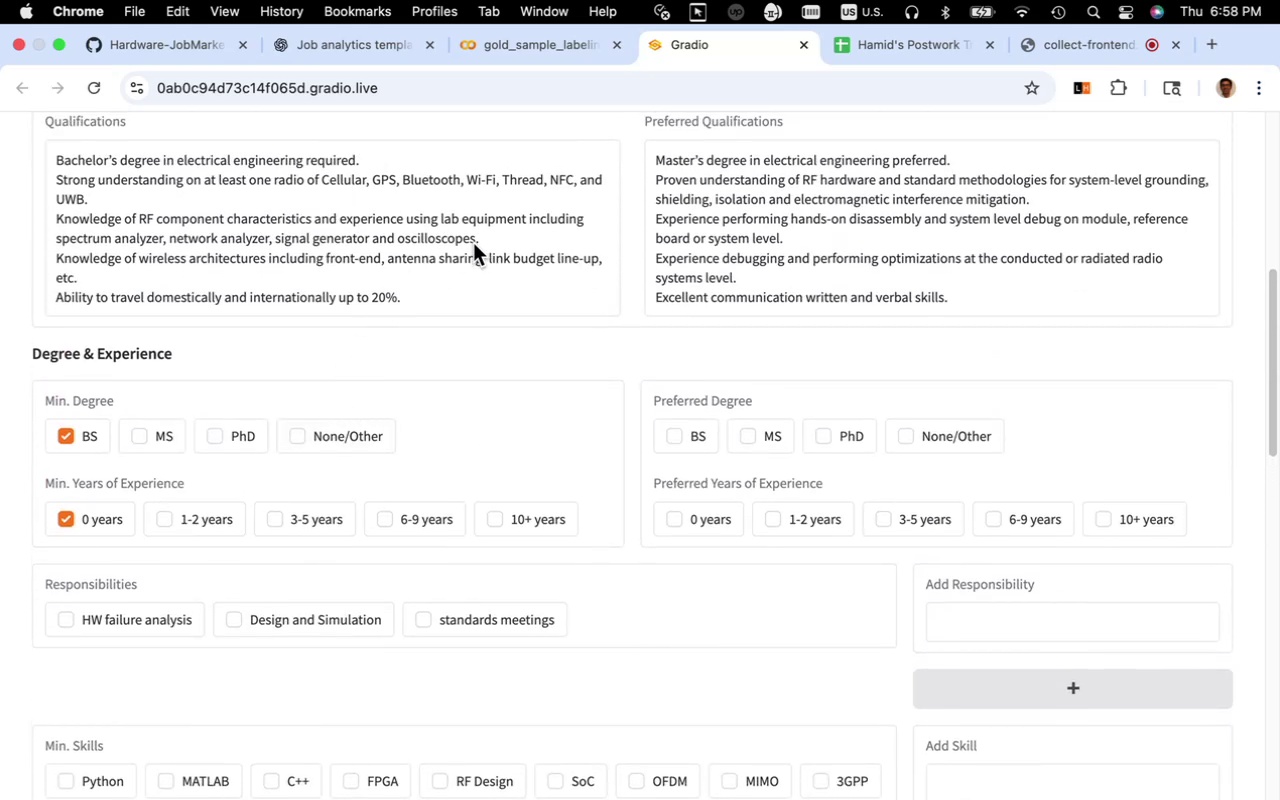 
left_click_drag(start_coordinate=[475, 242], to_coordinate=[396, 246])
 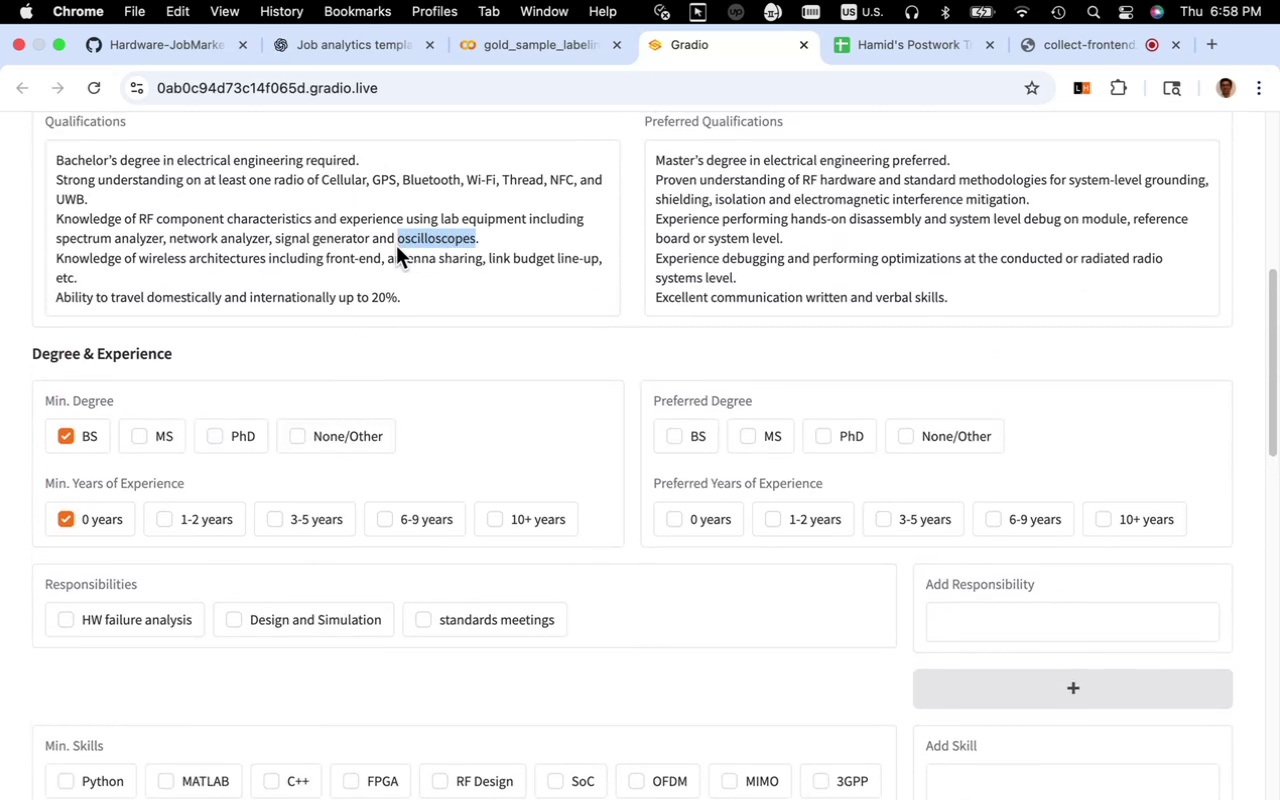 
key(Meta+C)
 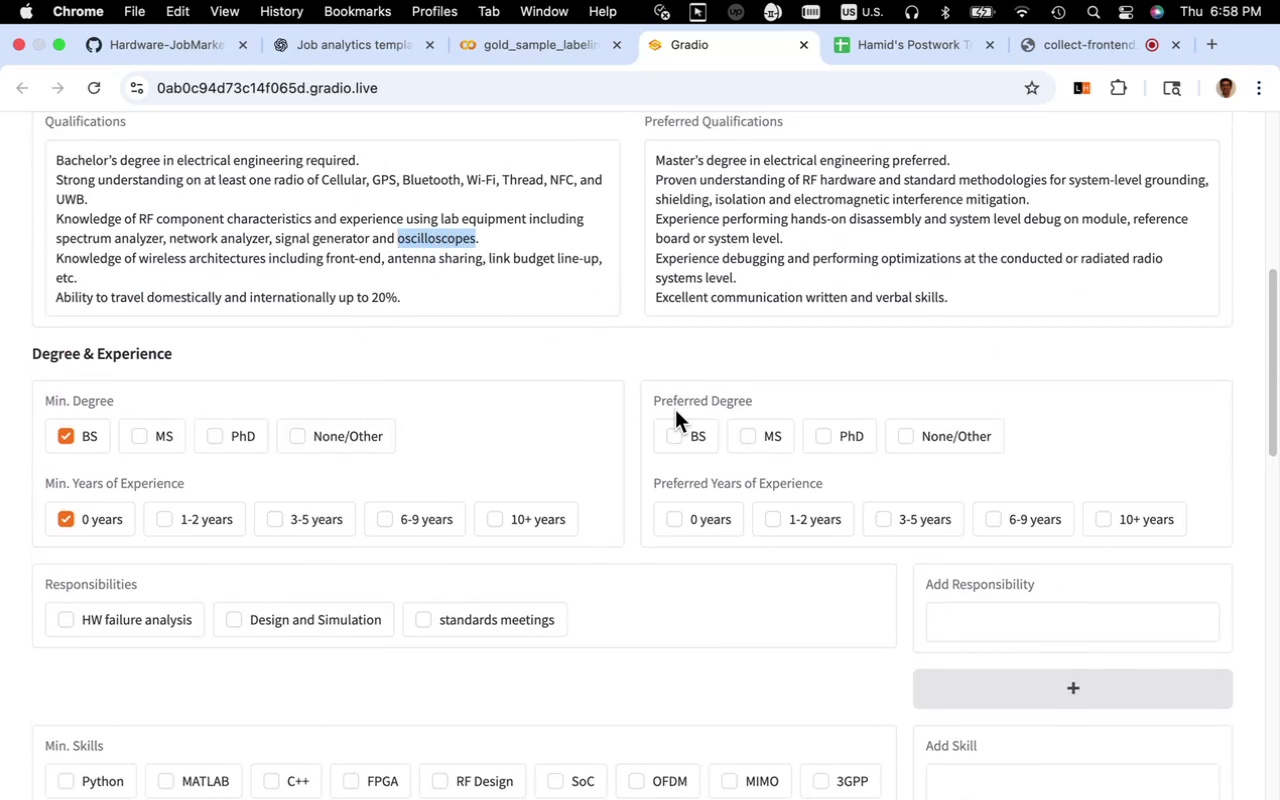 
scroll: coordinate [680, 413], scroll_direction: down, amount: 10.0
 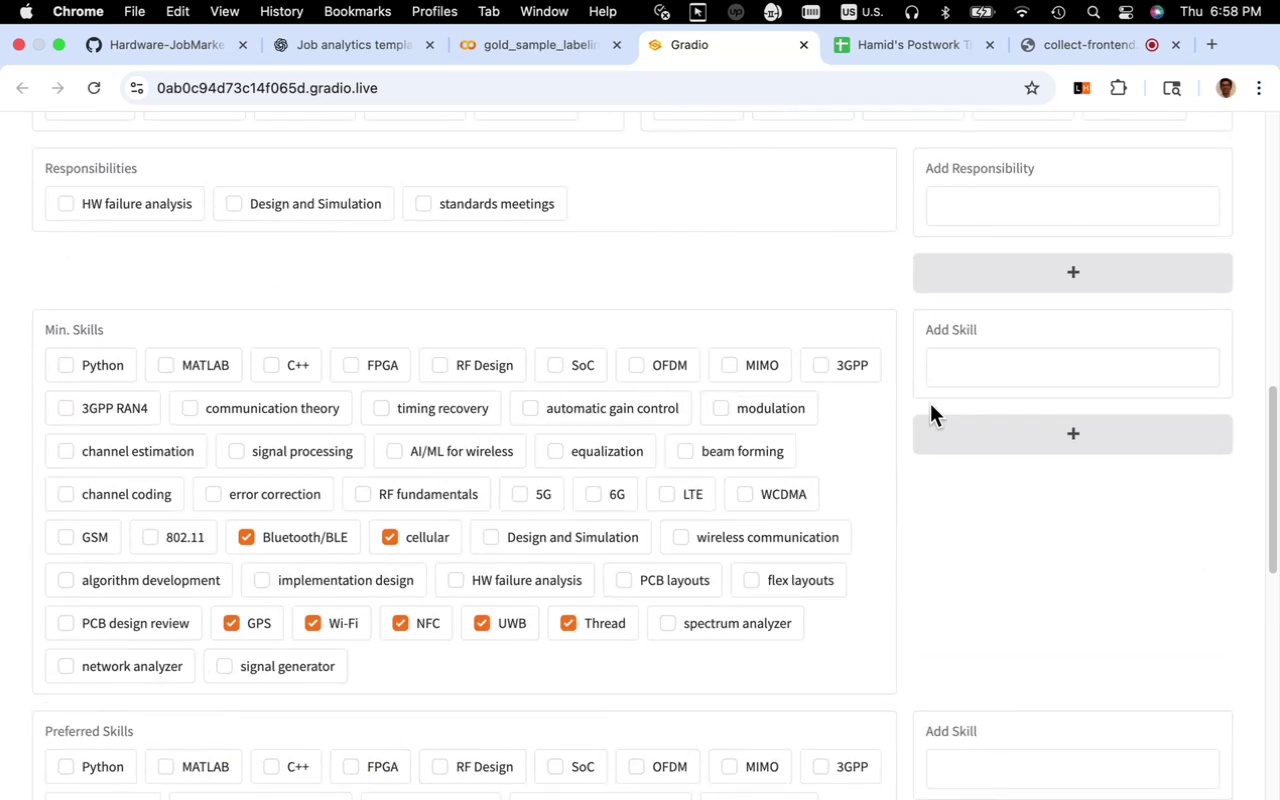 
left_click([975, 373])
 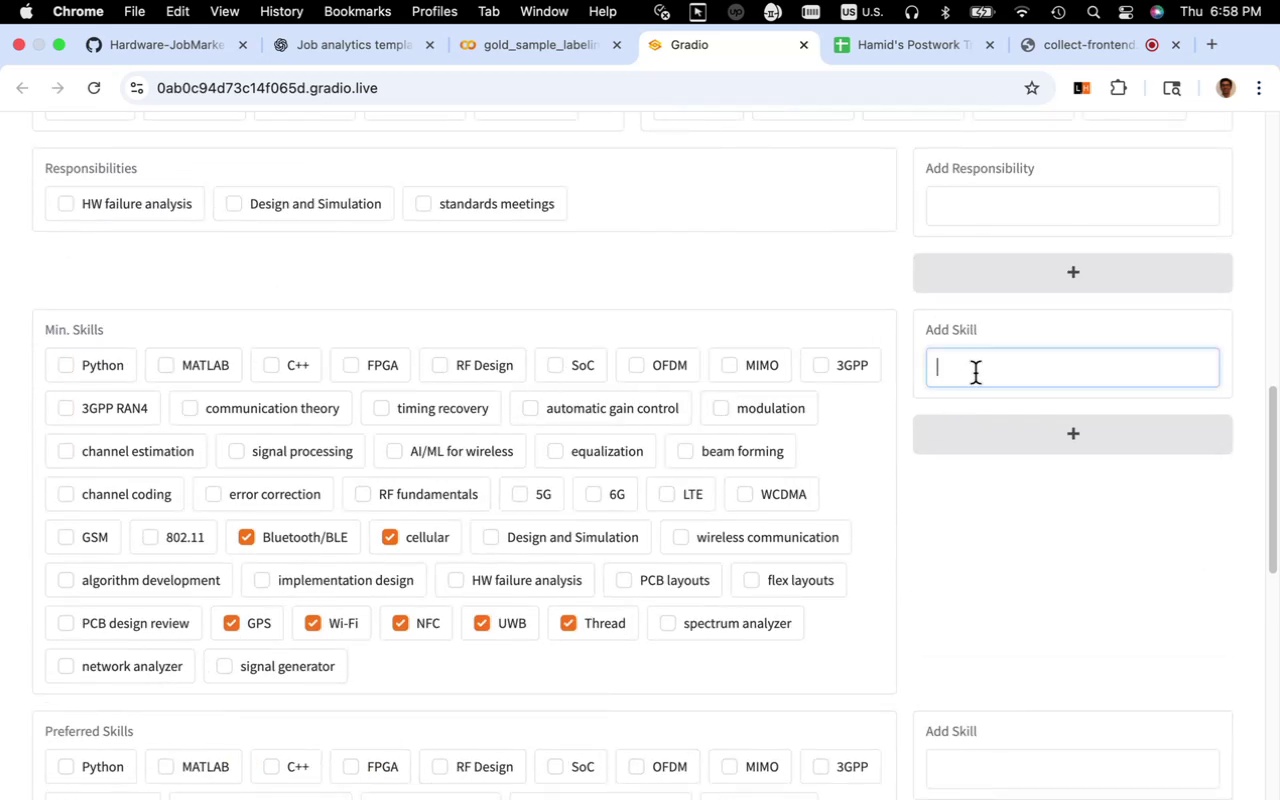 
key(Meta+V)
 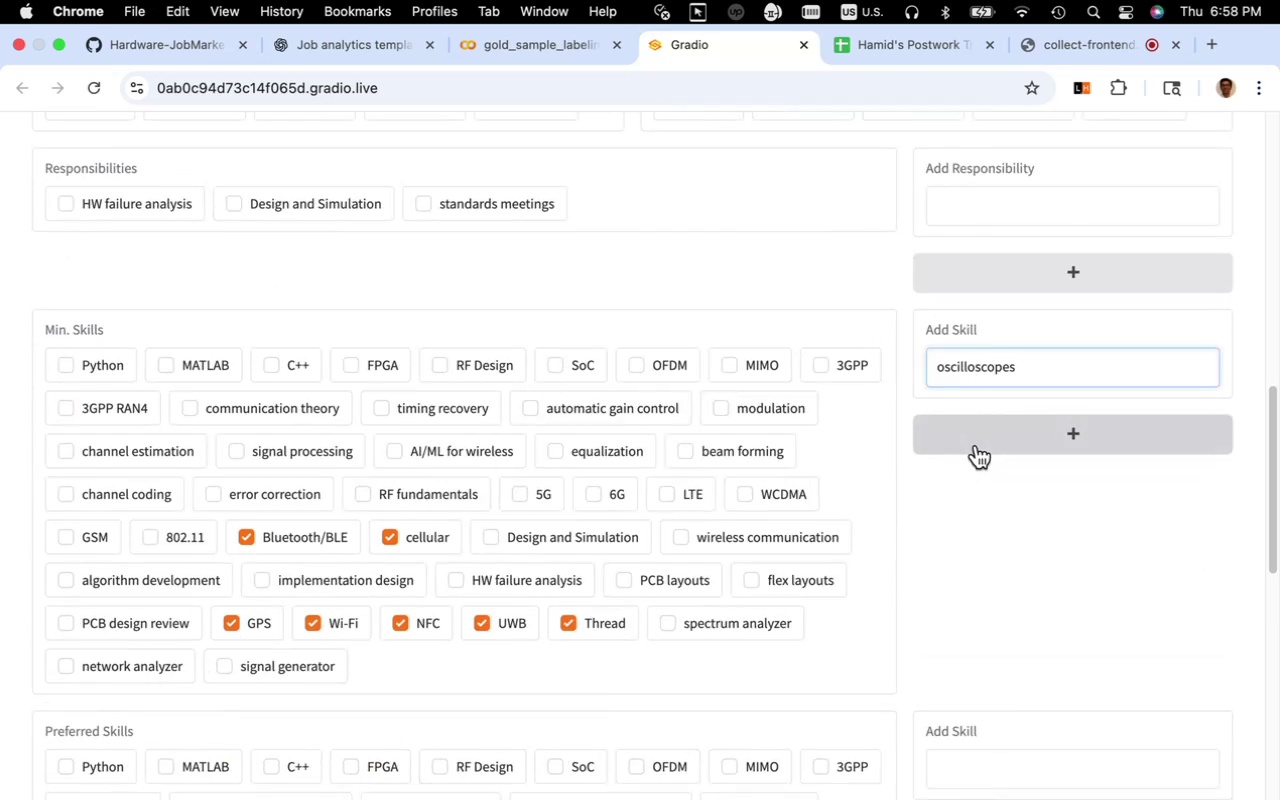 
left_click([976, 446])
 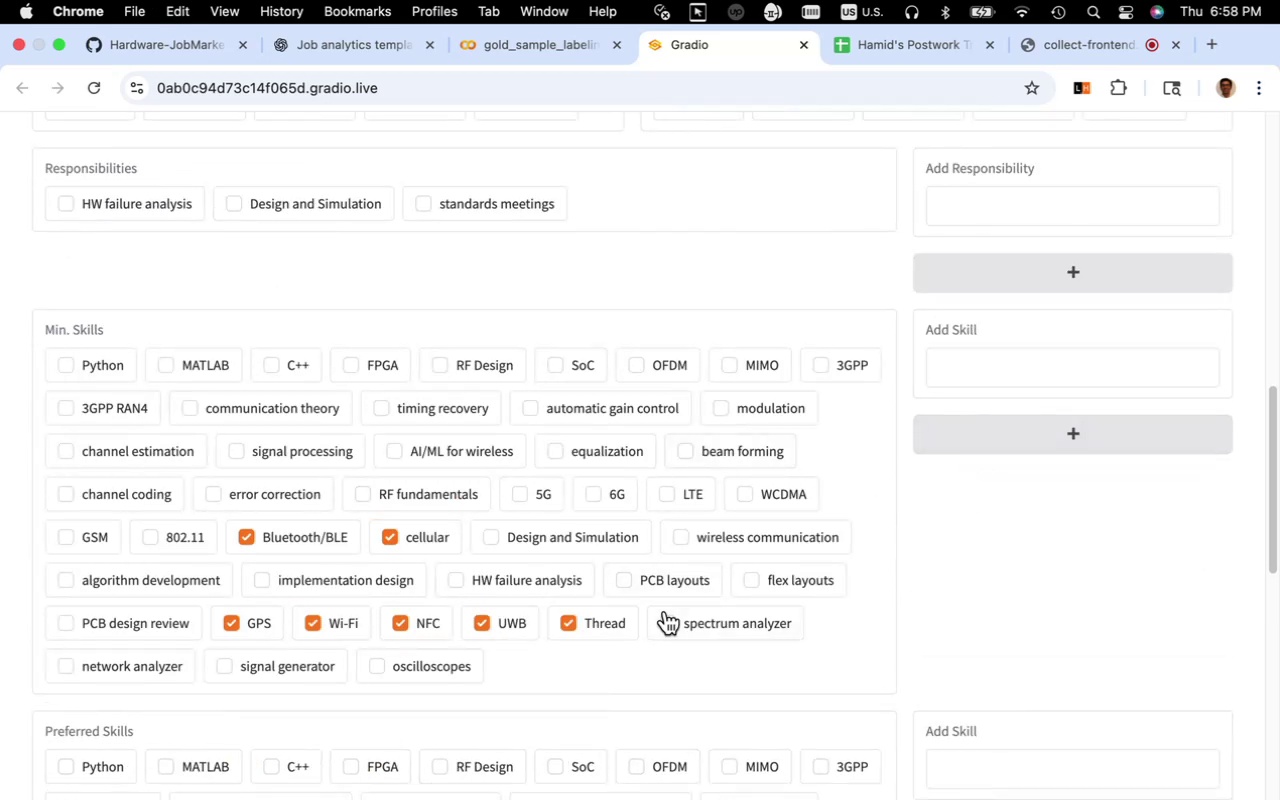 
left_click([667, 620])
 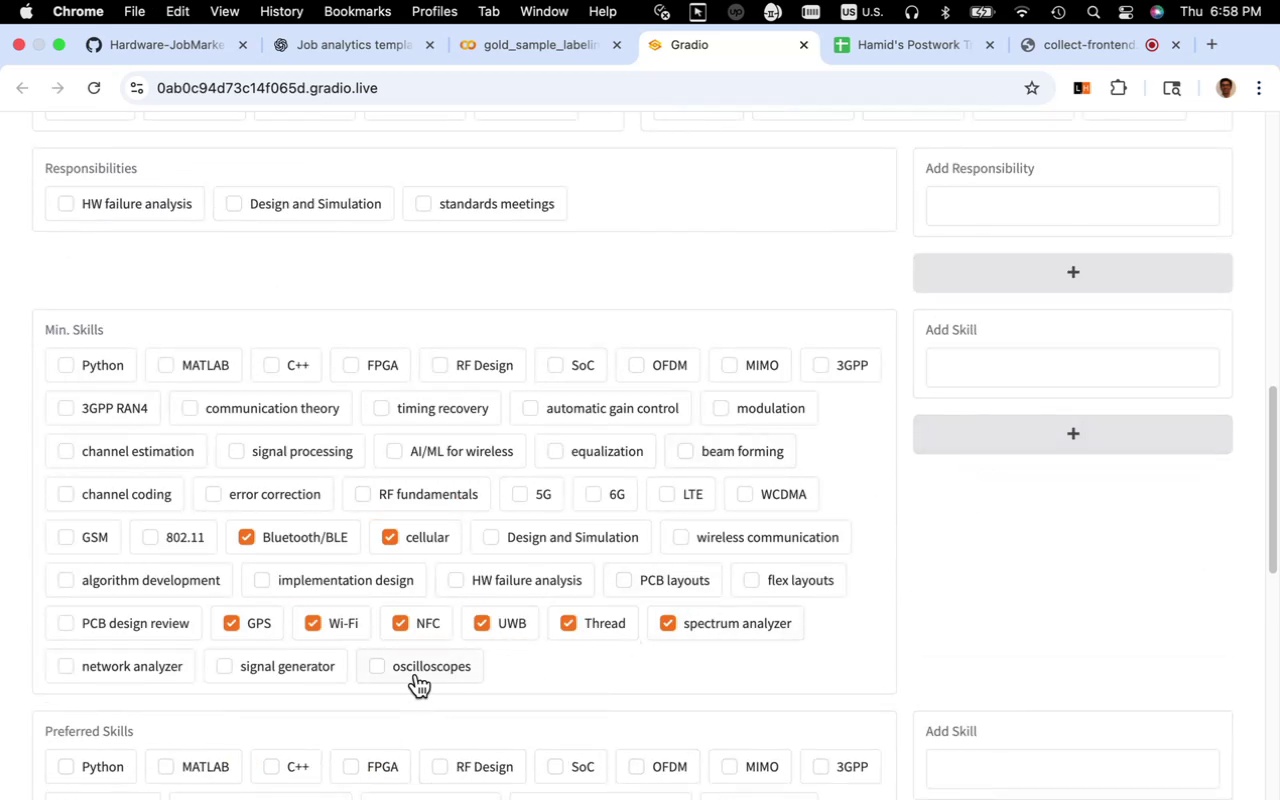 
left_click([415, 663])
 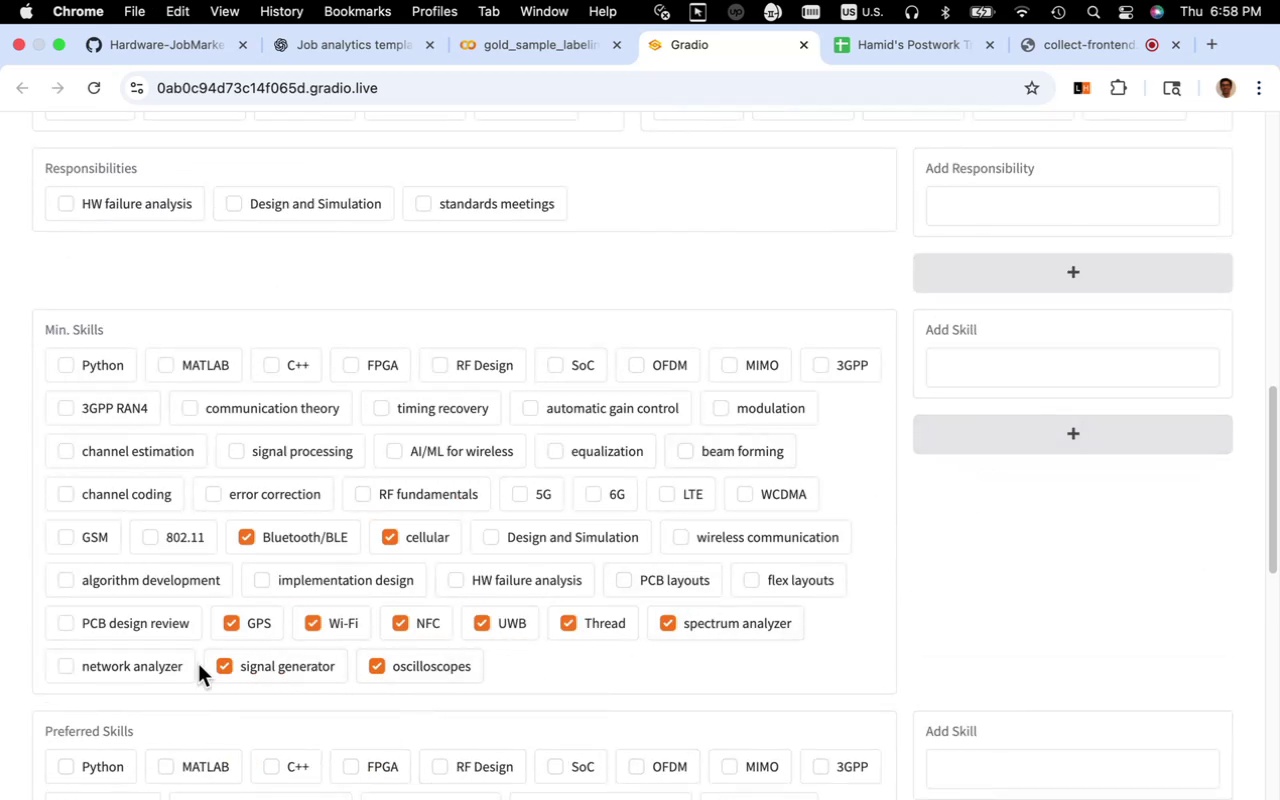 
left_click([168, 660])
 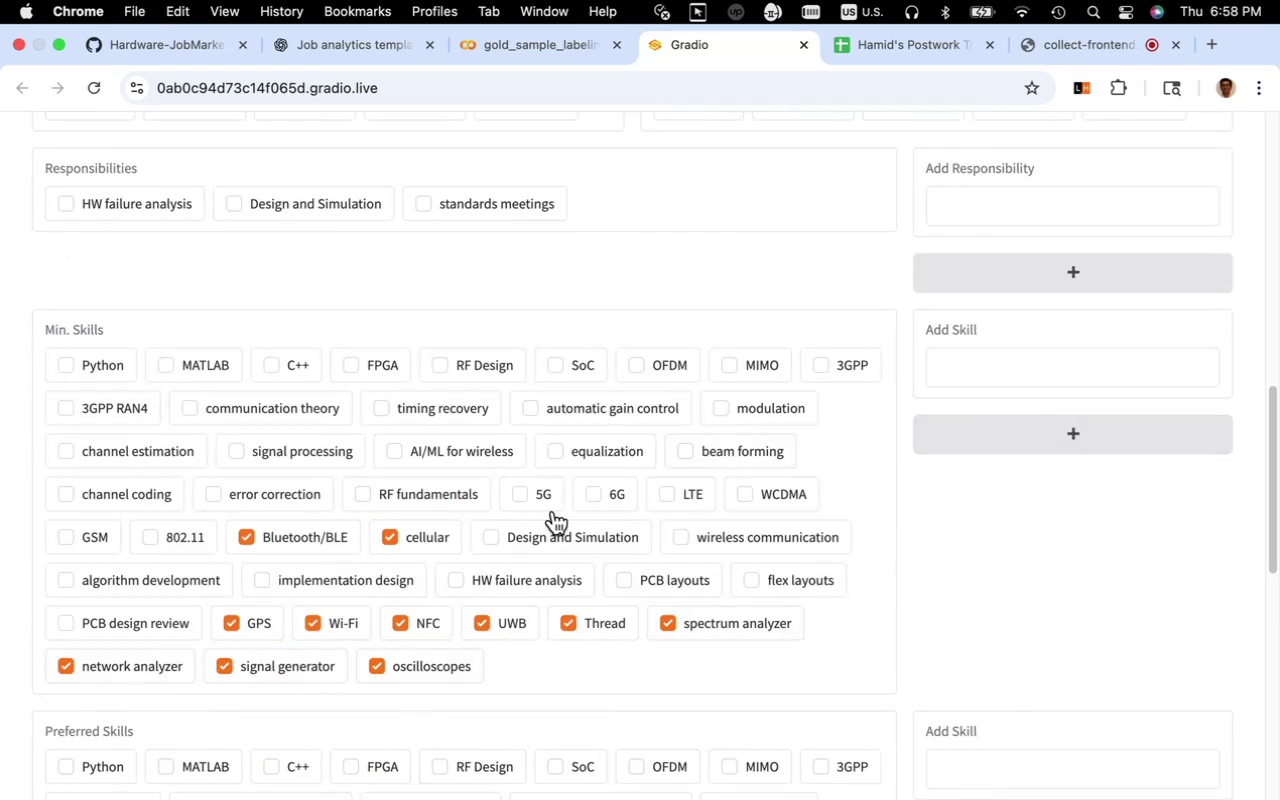 
scroll: coordinate [587, 470], scroll_direction: up, amount: 11.0
 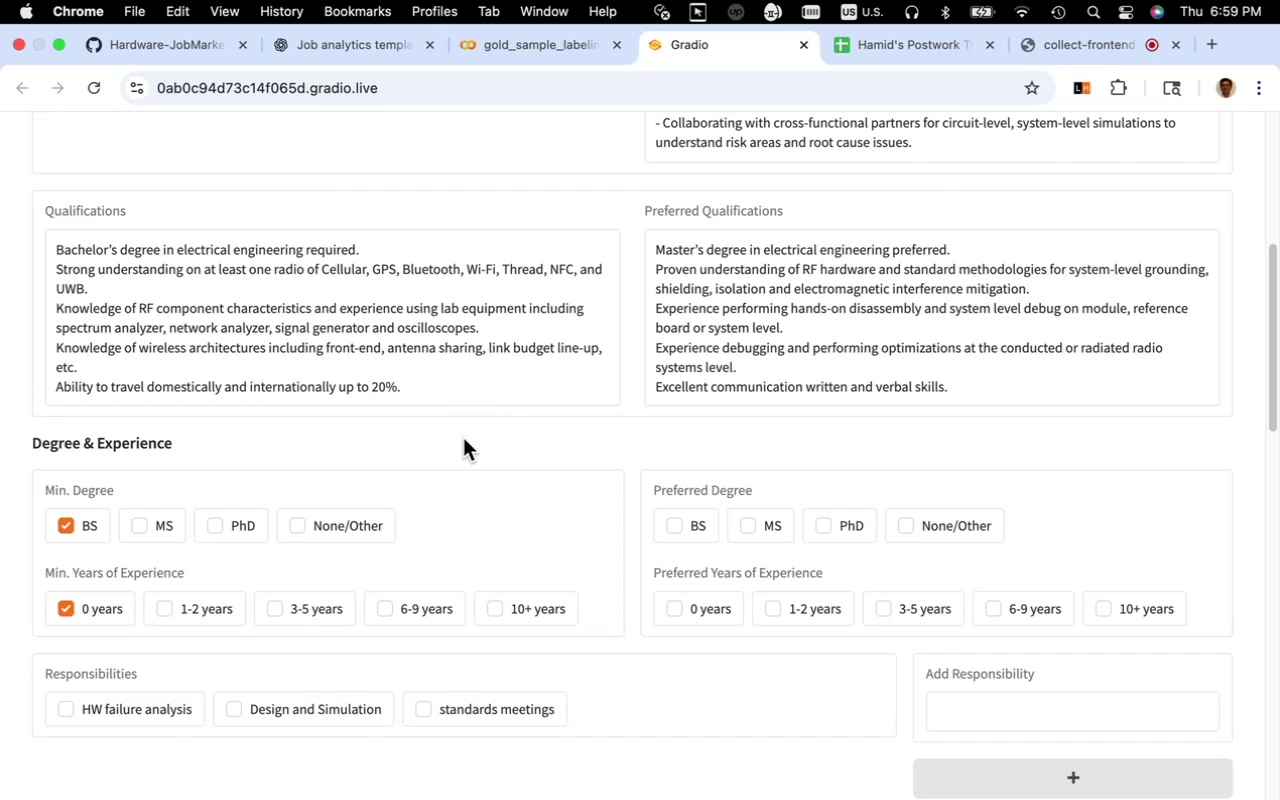 
wait(16.79)
 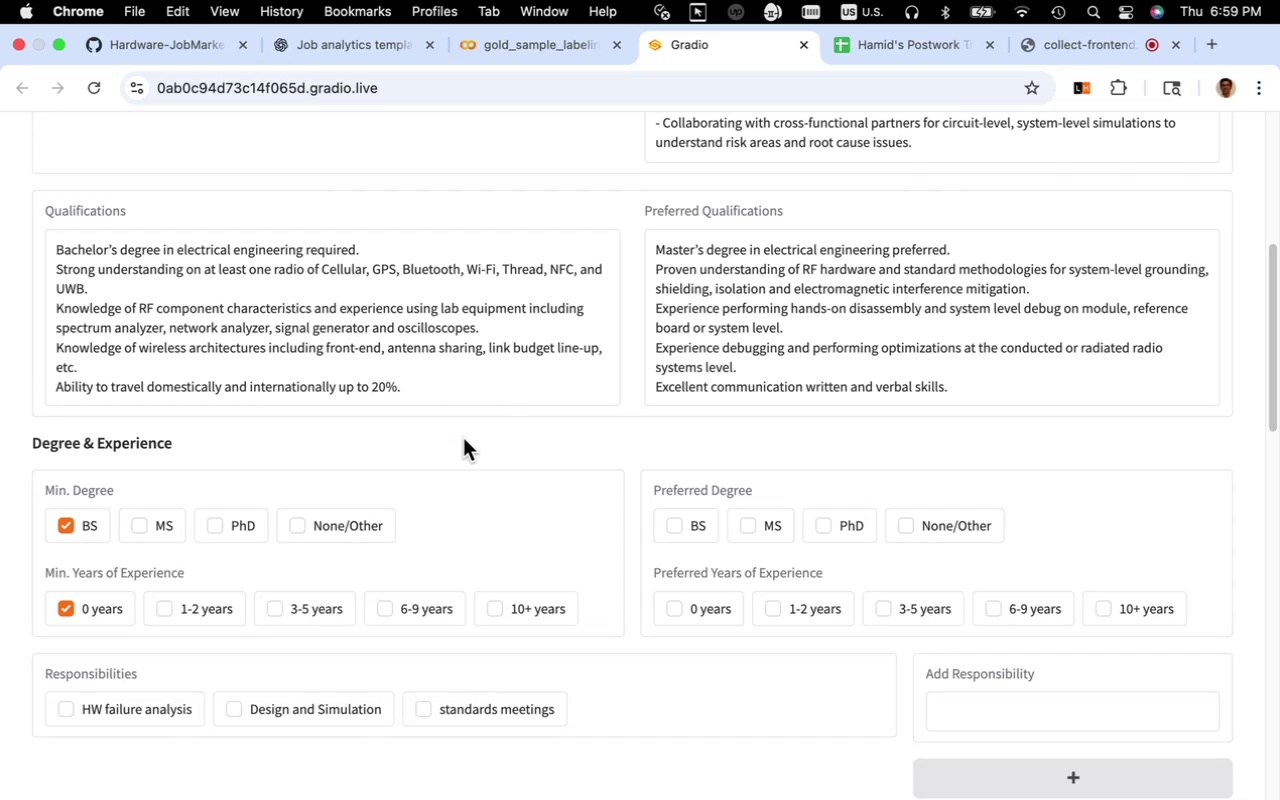 
scroll: coordinate [474, 328], scroll_direction: down, amount: 5.0
 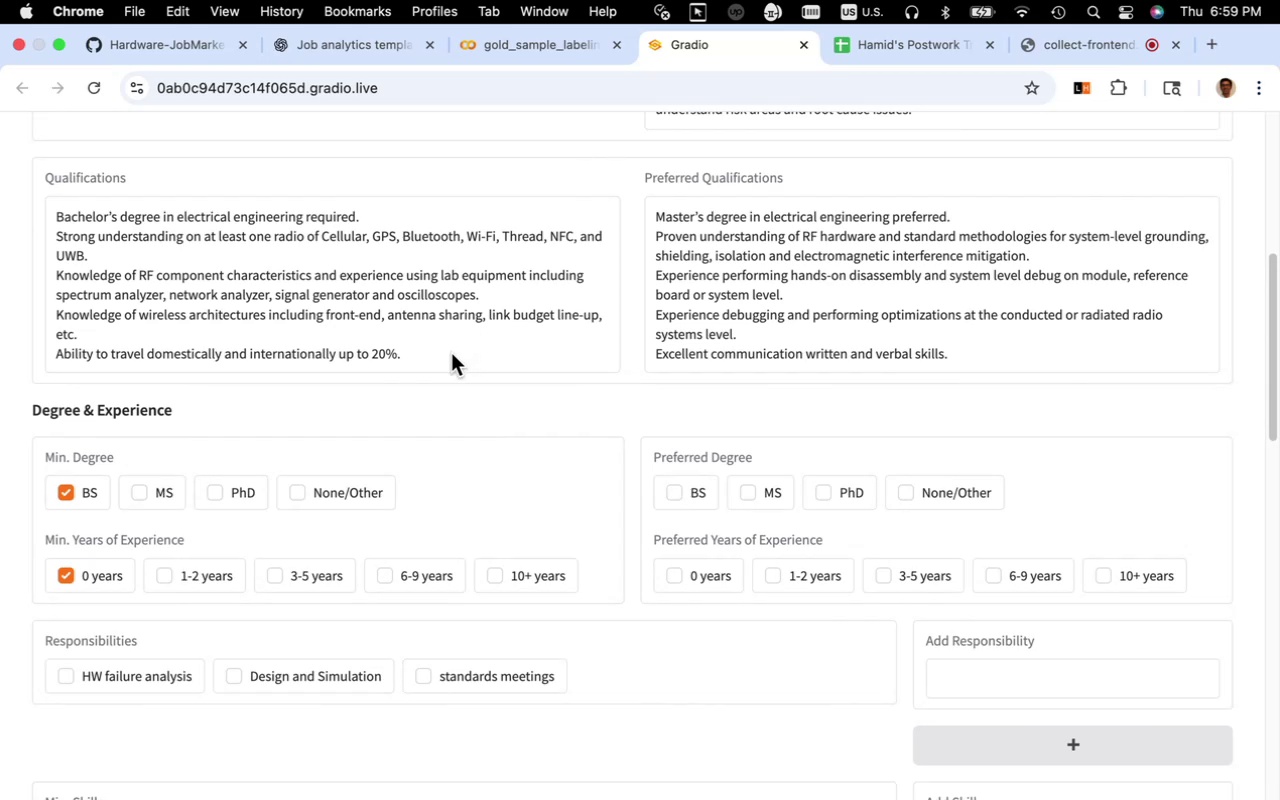 
wait(9.45)
 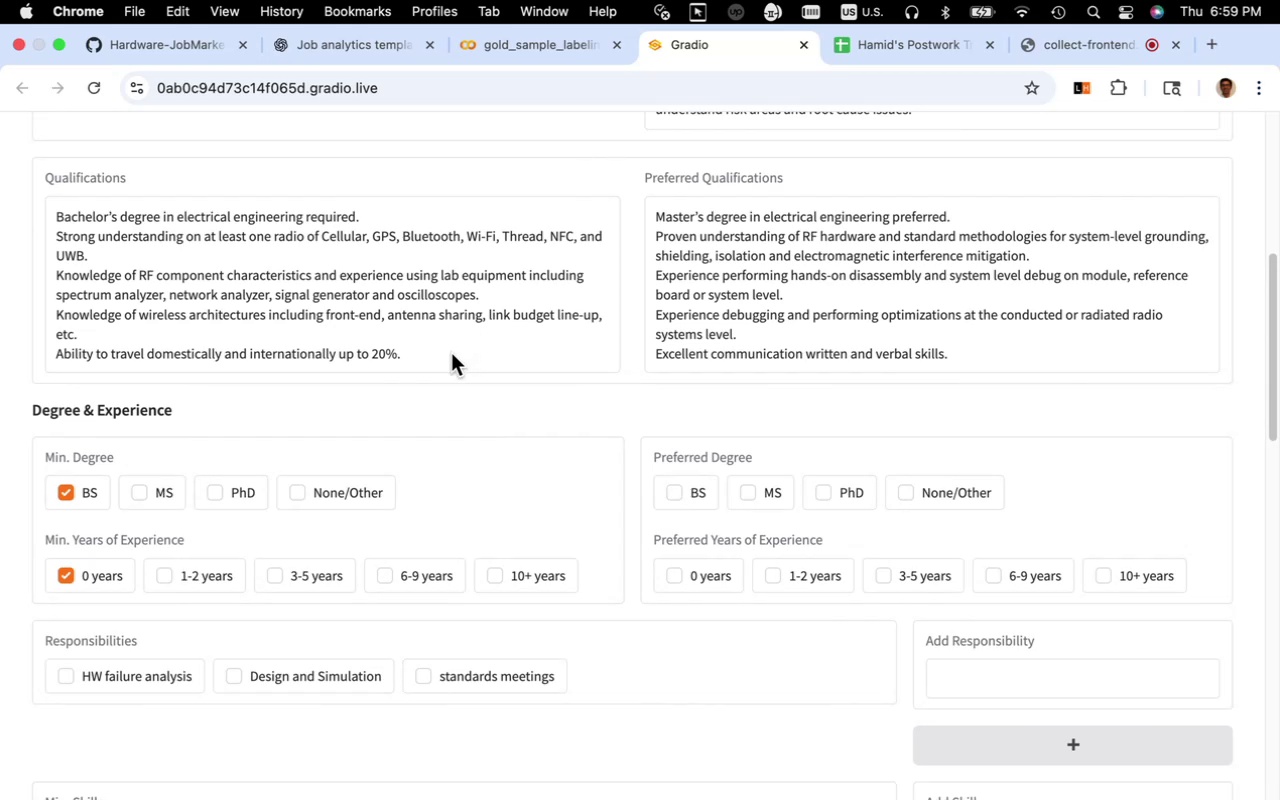 
left_click_drag(start_coordinate=[380, 318], to_coordinate=[325, 318])
 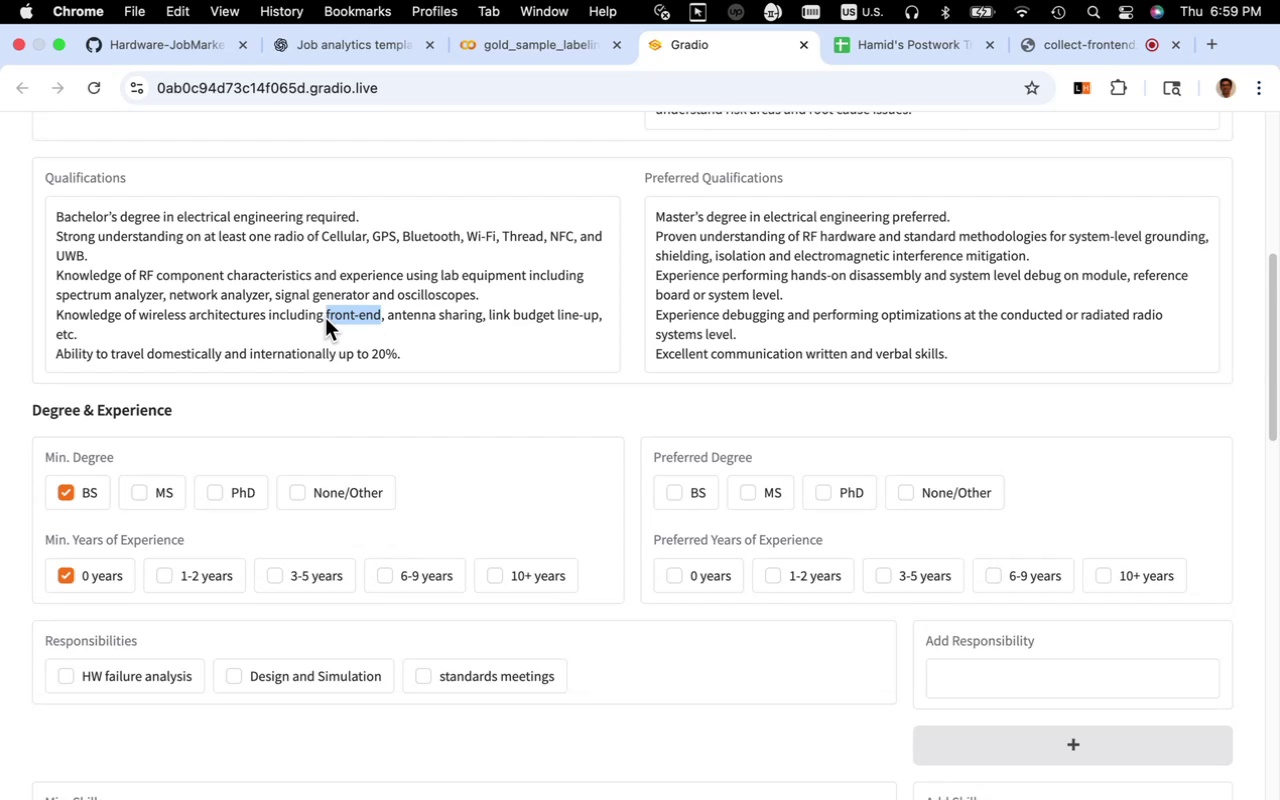 
wait(13.5)
 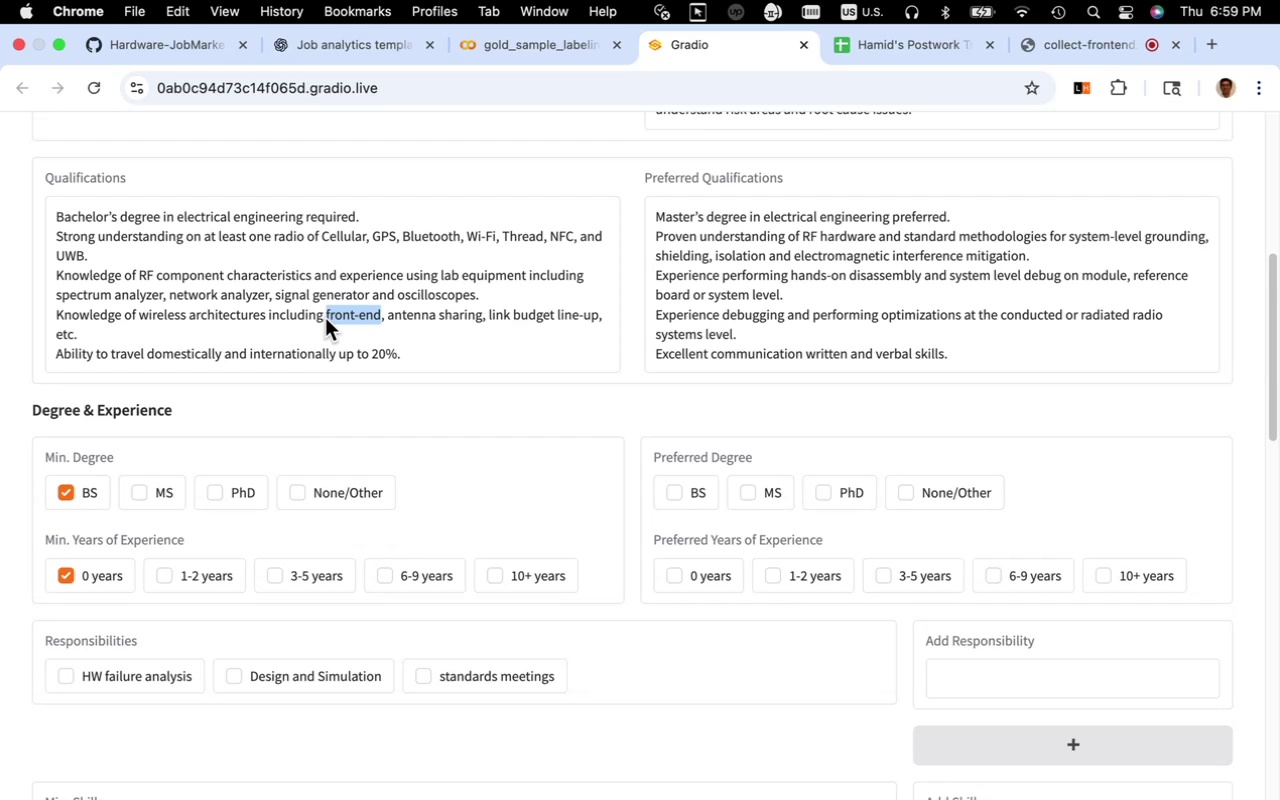 
key(Meta+C)
 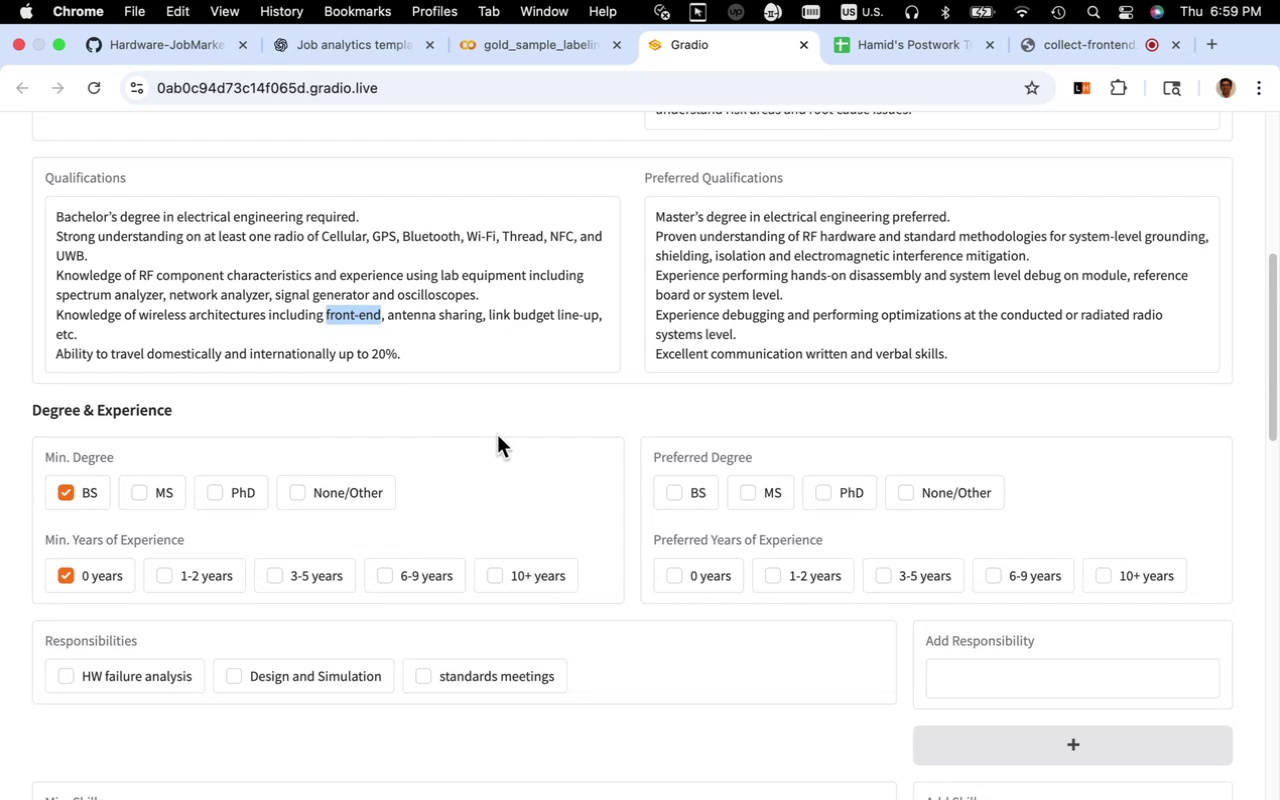 
scroll: coordinate [763, 570], scroll_direction: down, amount: 7.0
 